 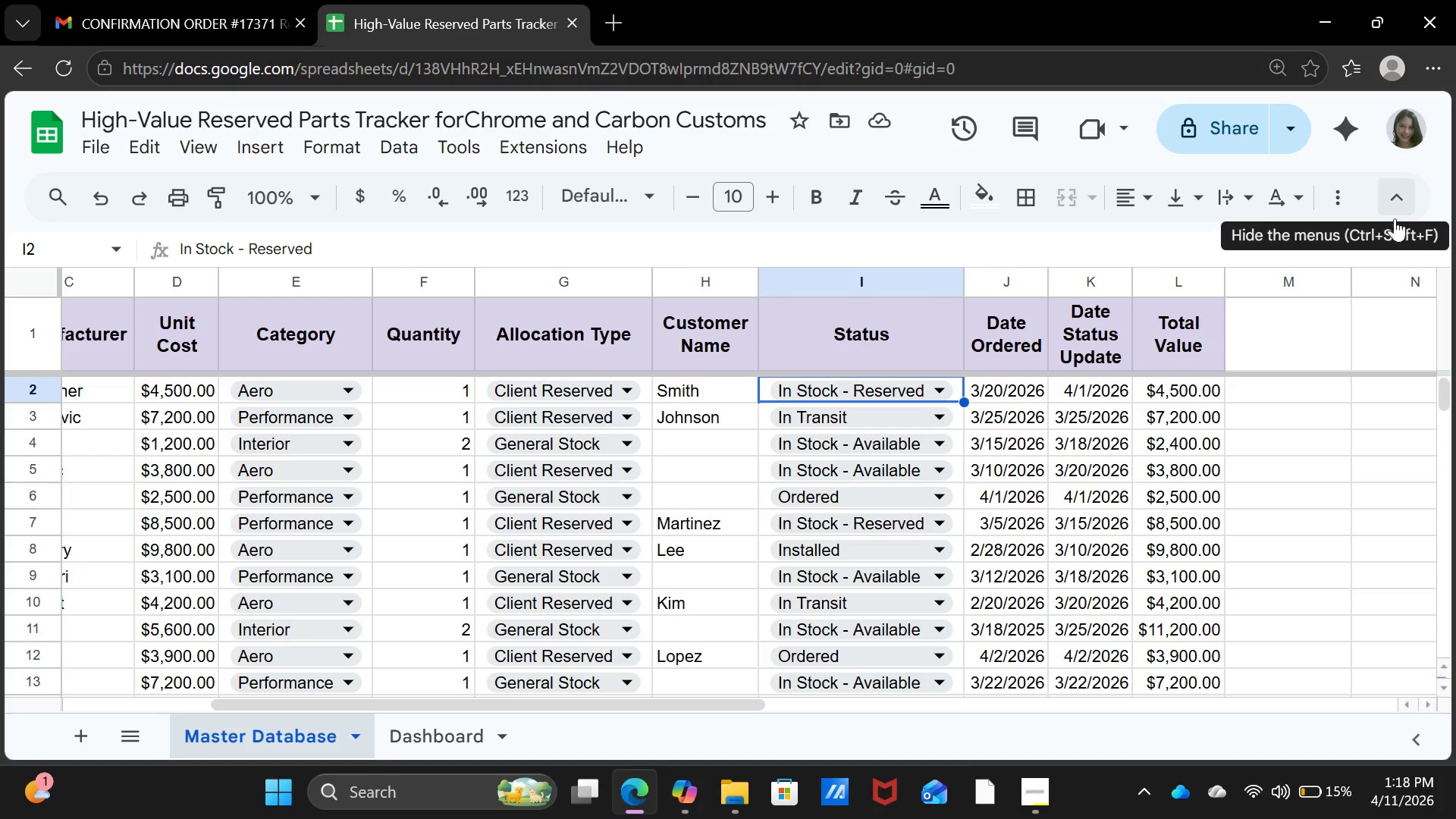 
scroll: coordinate [800, 605], scroll_direction: up, amount: 2.0
 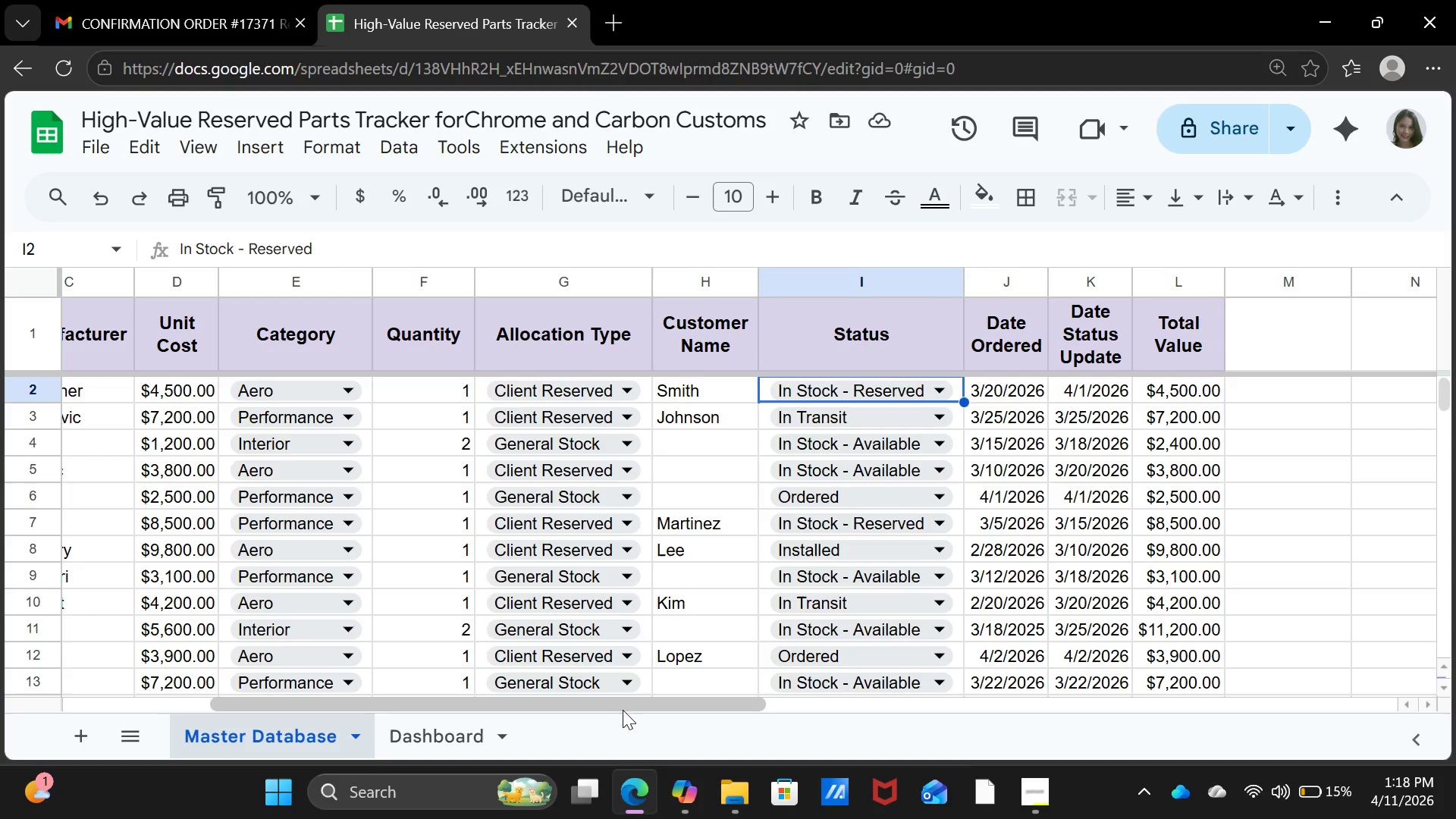 
left_click_drag(start_coordinate=[623, 704], to_coordinate=[353, 704])
 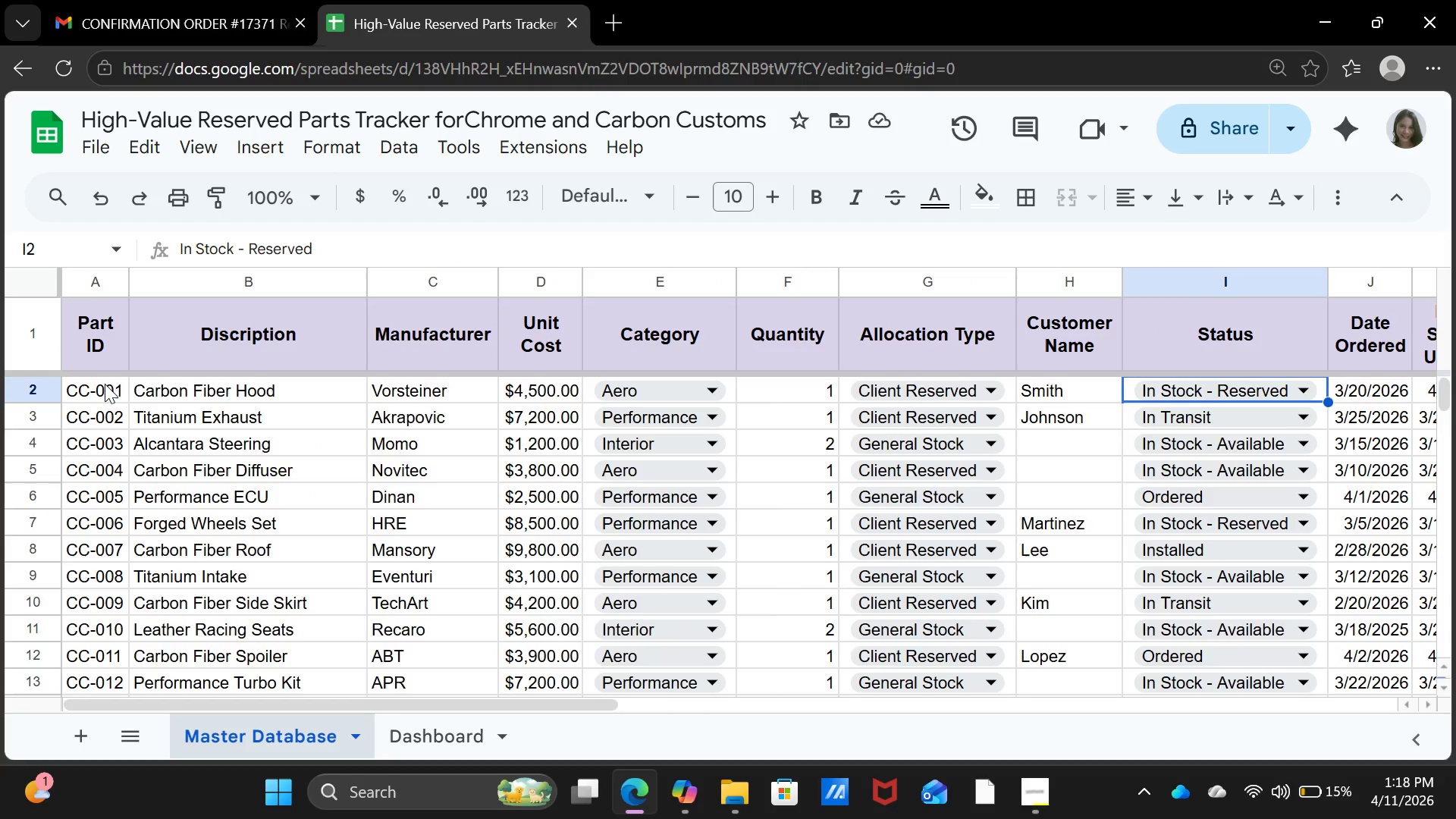 
left_click_drag(start_coordinate=[103, 384], to_coordinate=[1386, 400])
 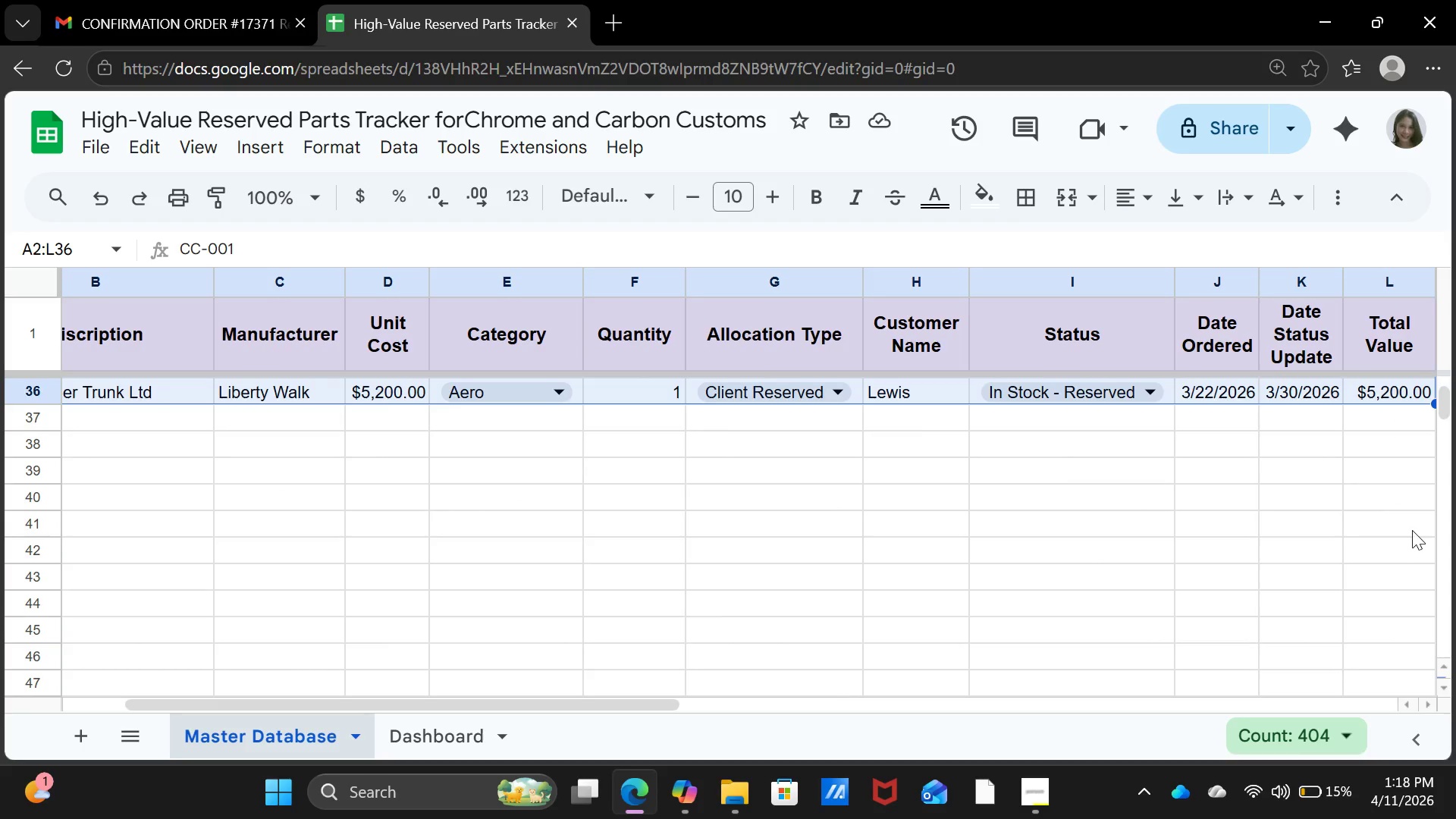 
scroll: coordinate [1412, 529], scroll_direction: up, amount: 4.0
 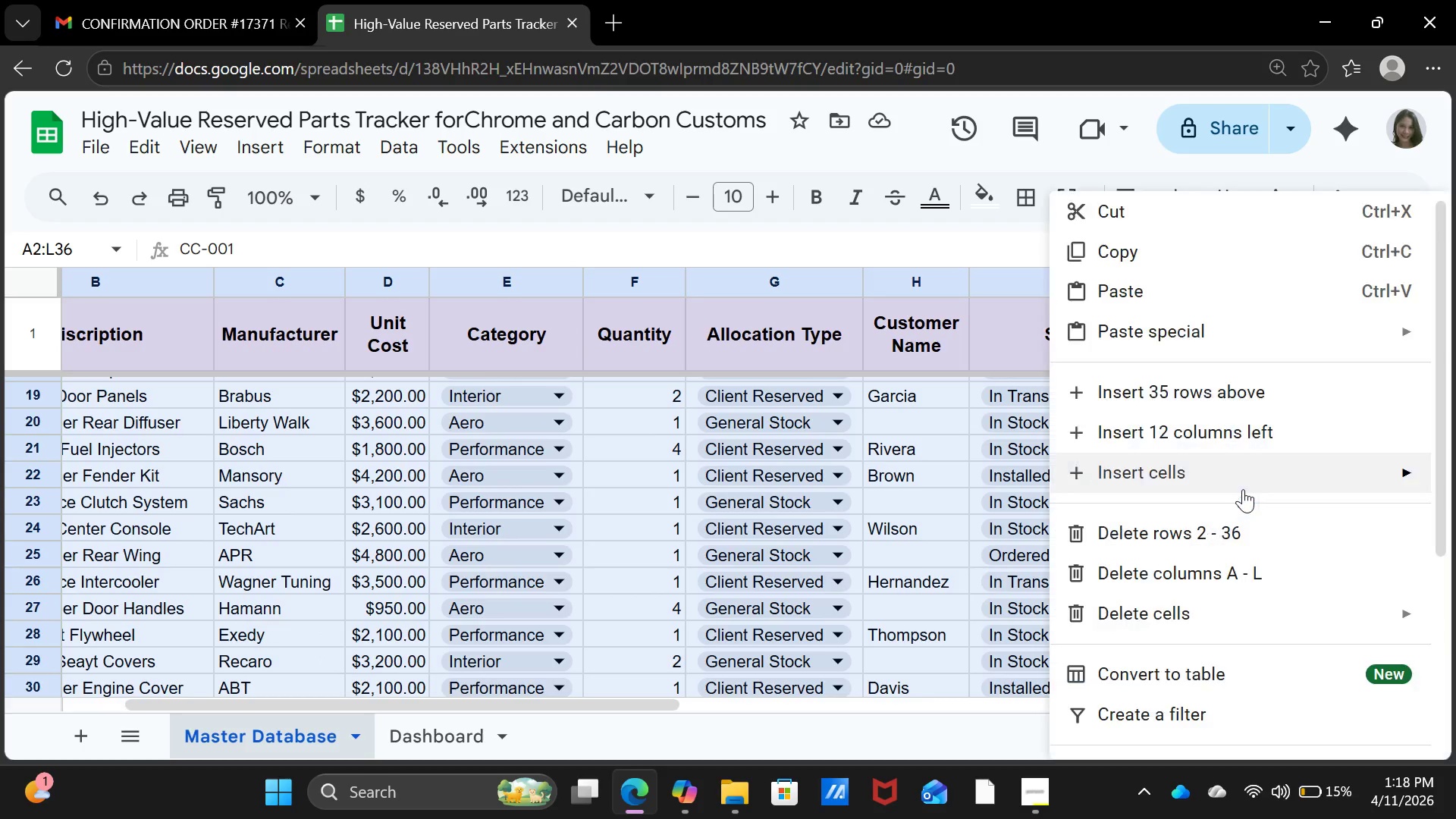 
scroll: coordinate [1316, 631], scroll_direction: down, amount: 4.0
 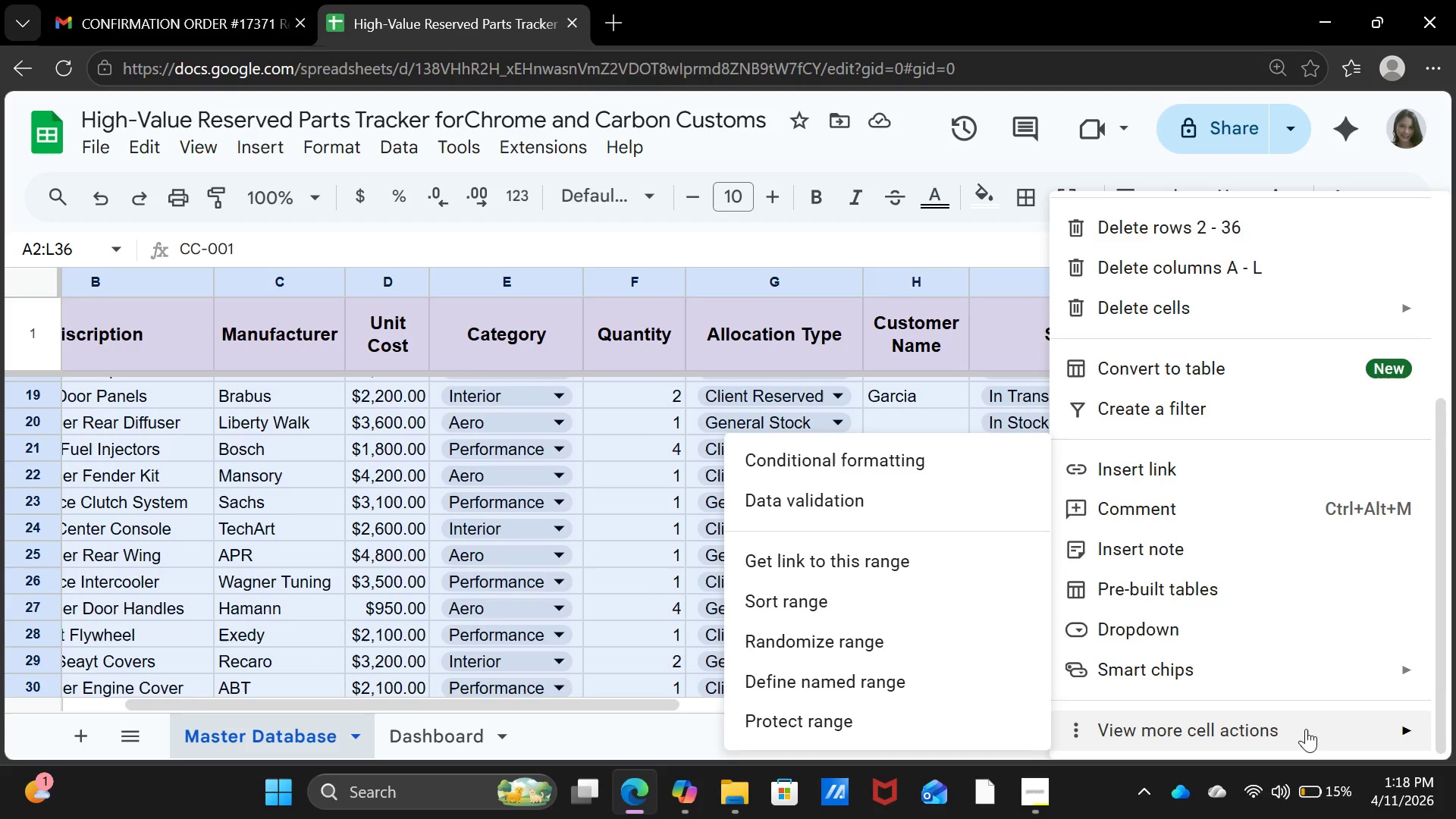 
left_click([1306, 729])
 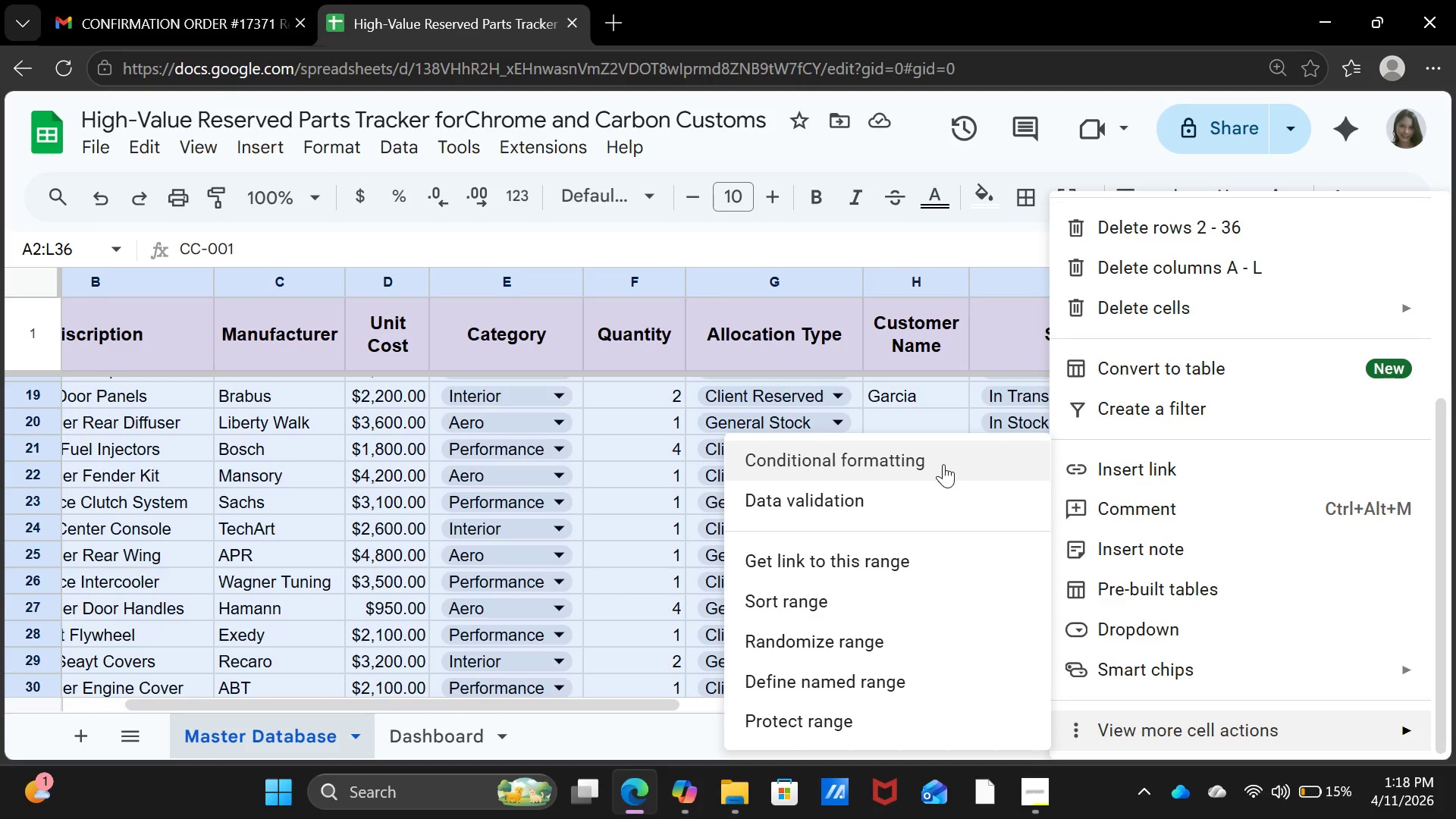 
left_click([943, 464])
 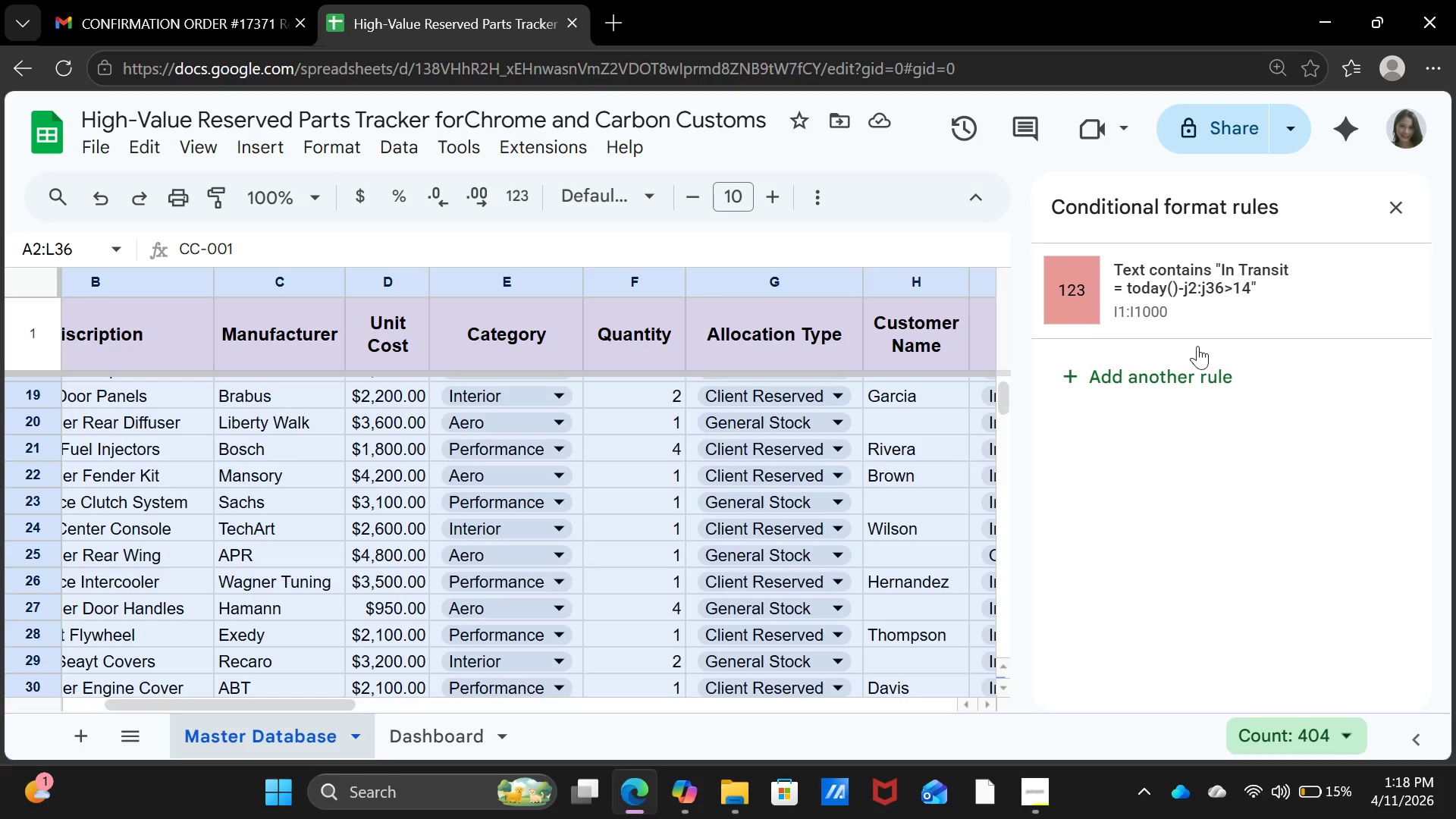 
left_click([1366, 290])
 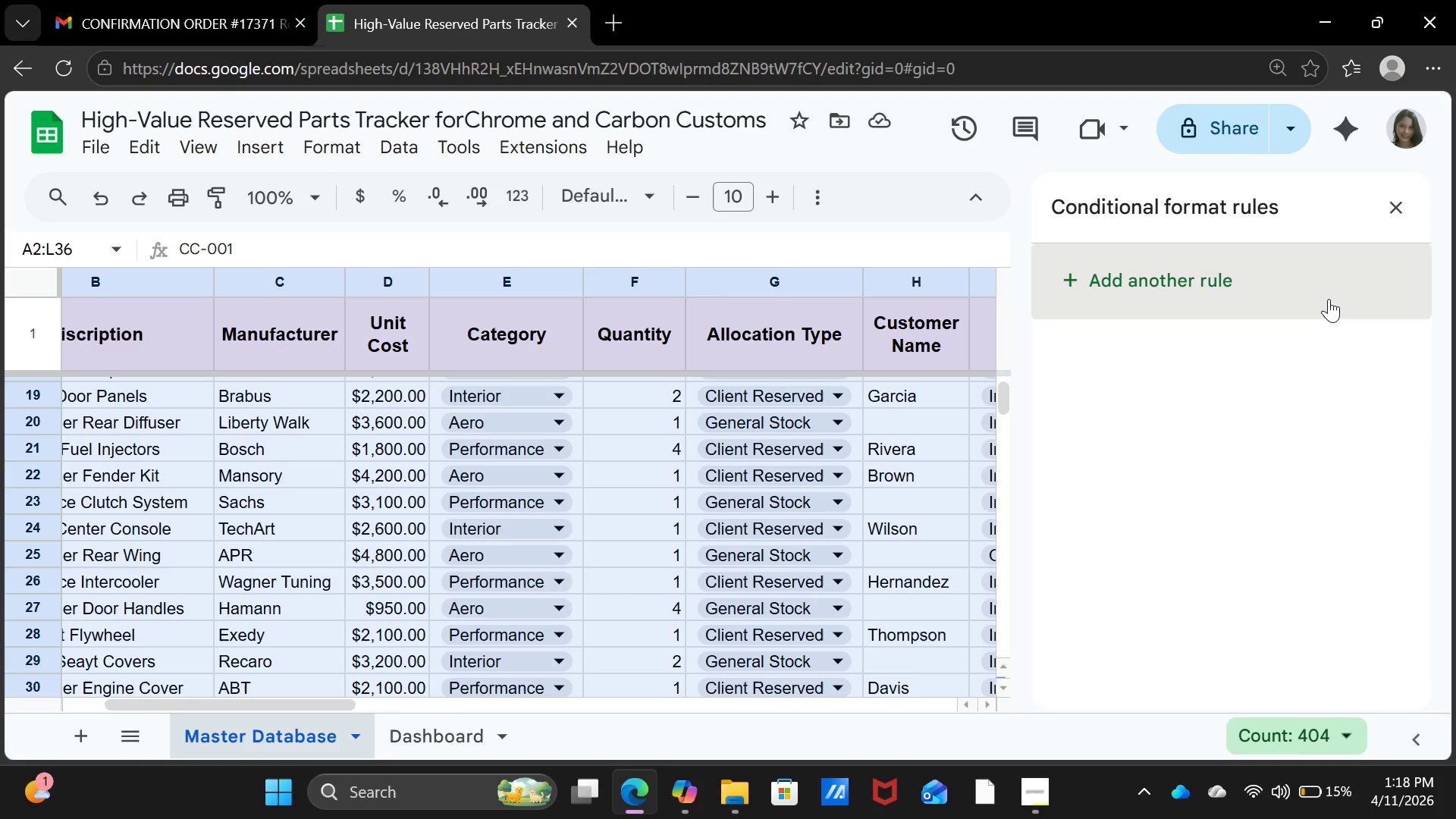 
wait(11.44)
 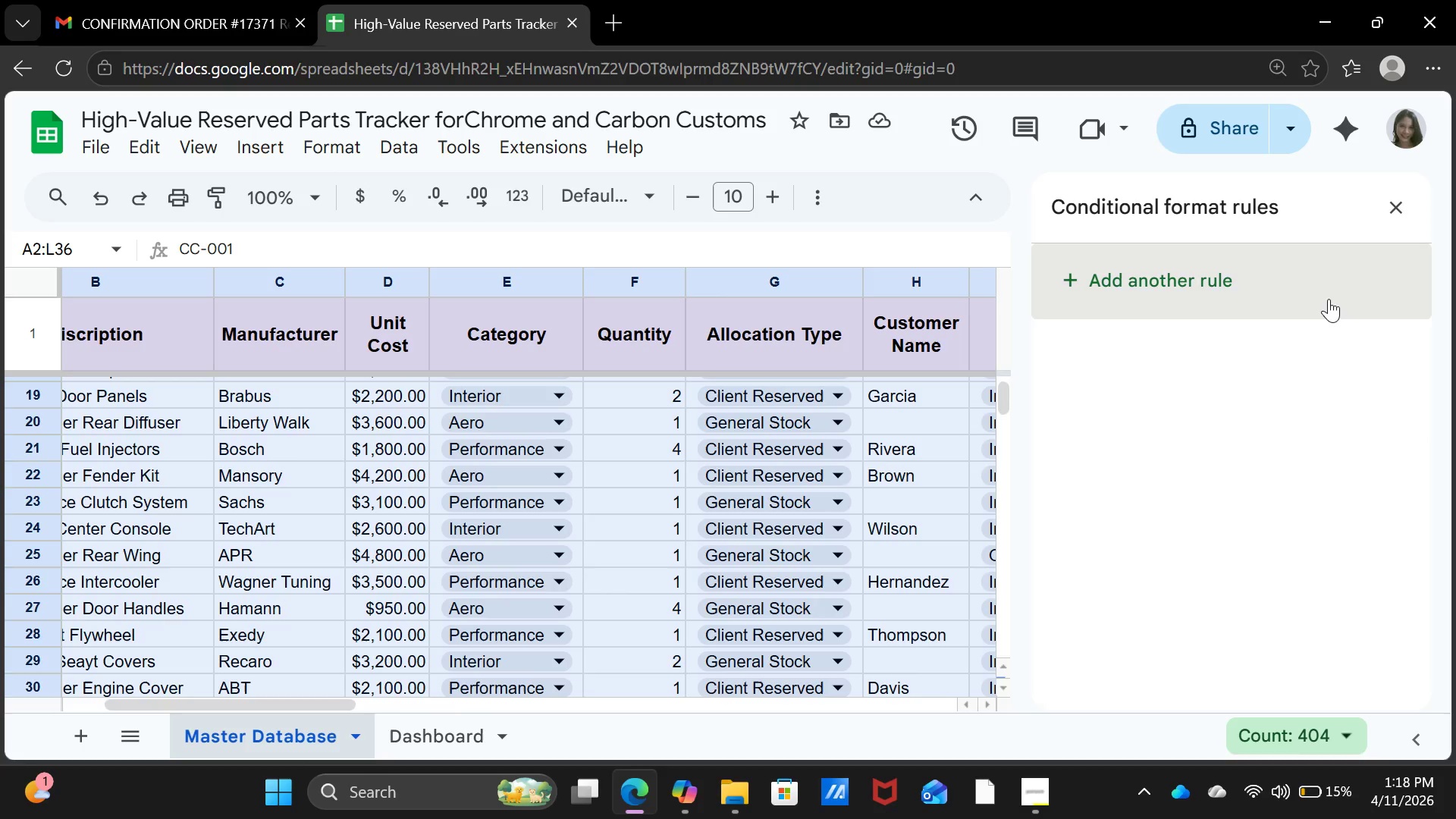 
left_click([1313, 297])
 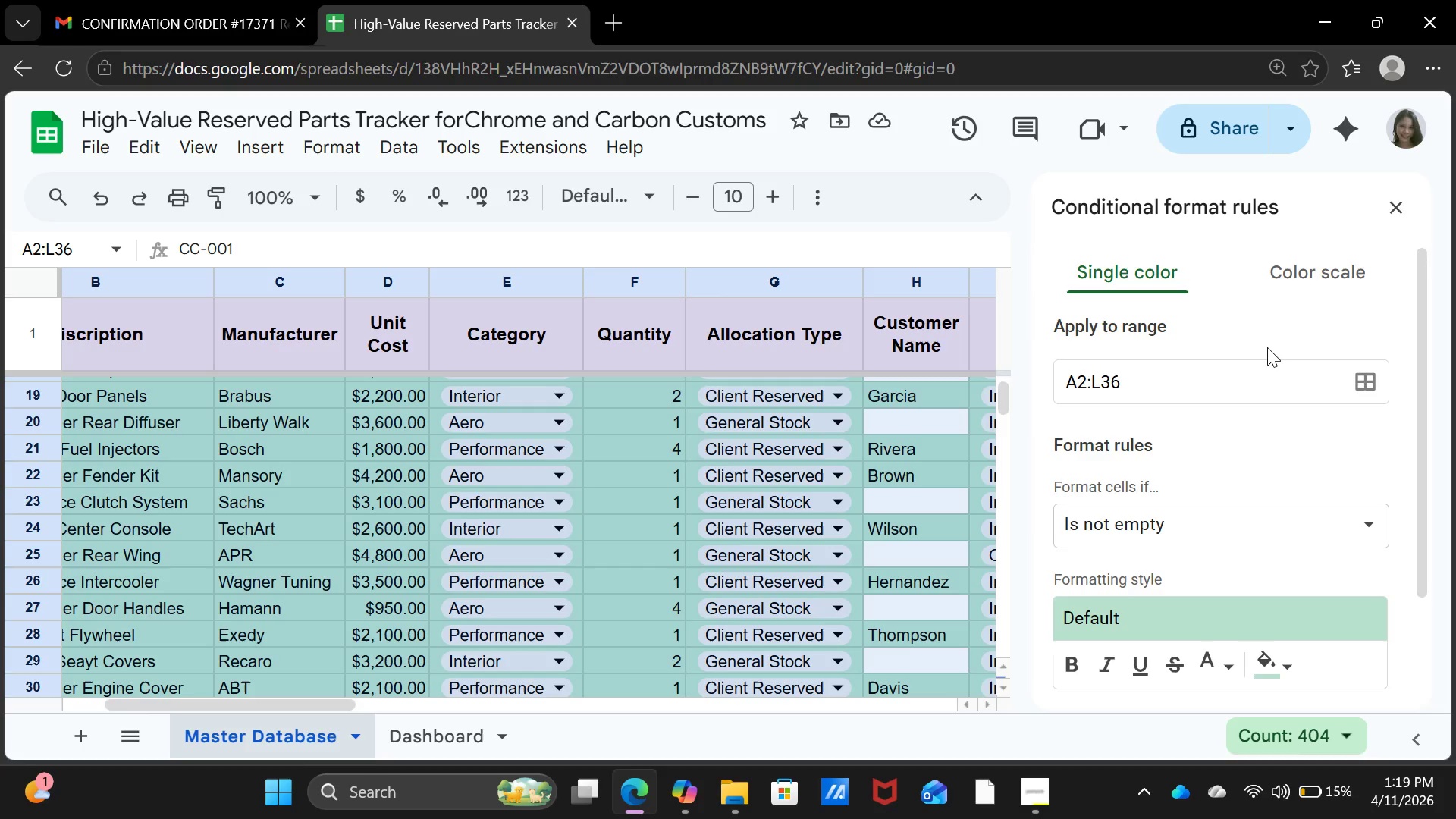 
wait(13.22)
 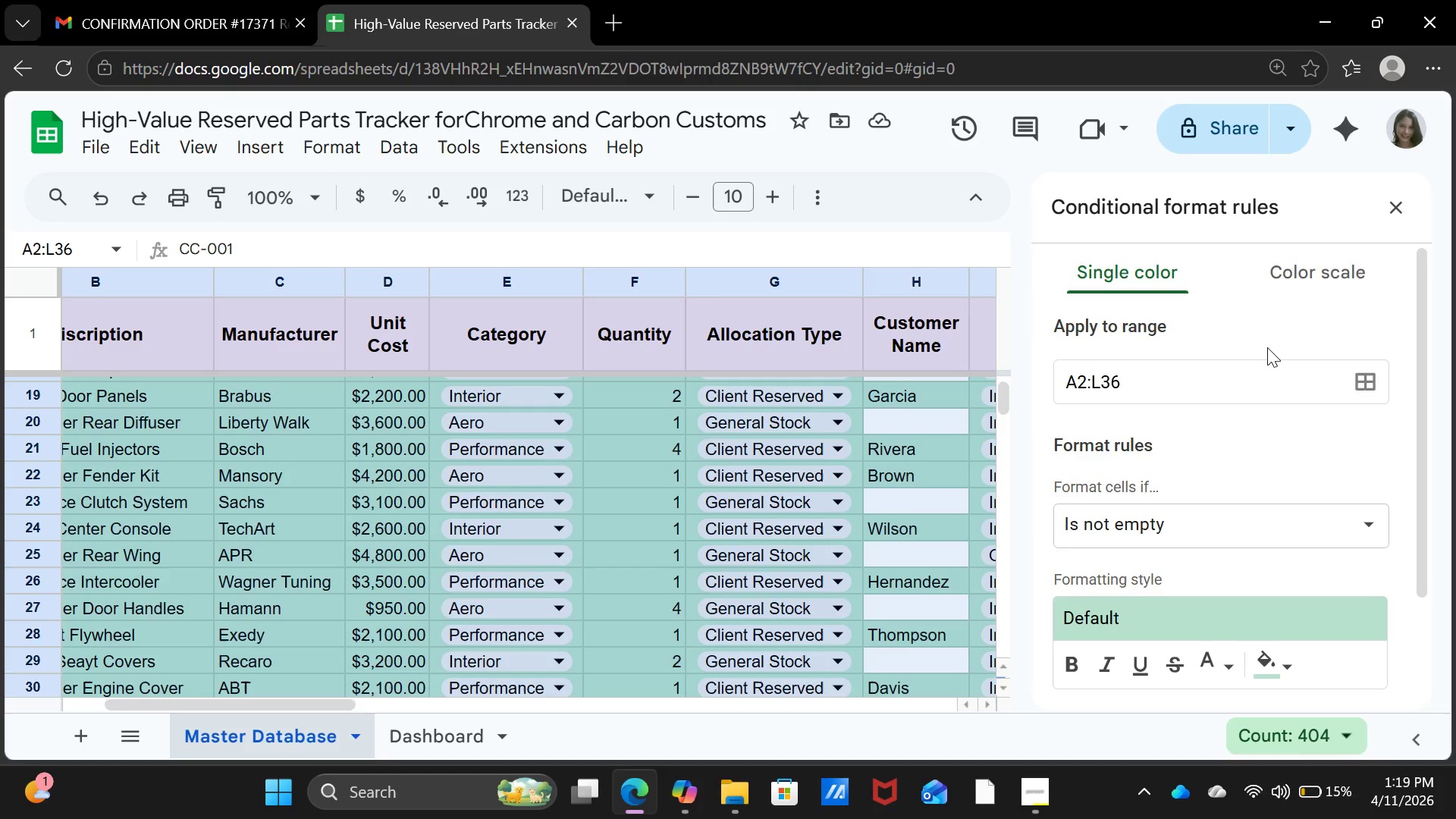 
left_click([1238, 391])
 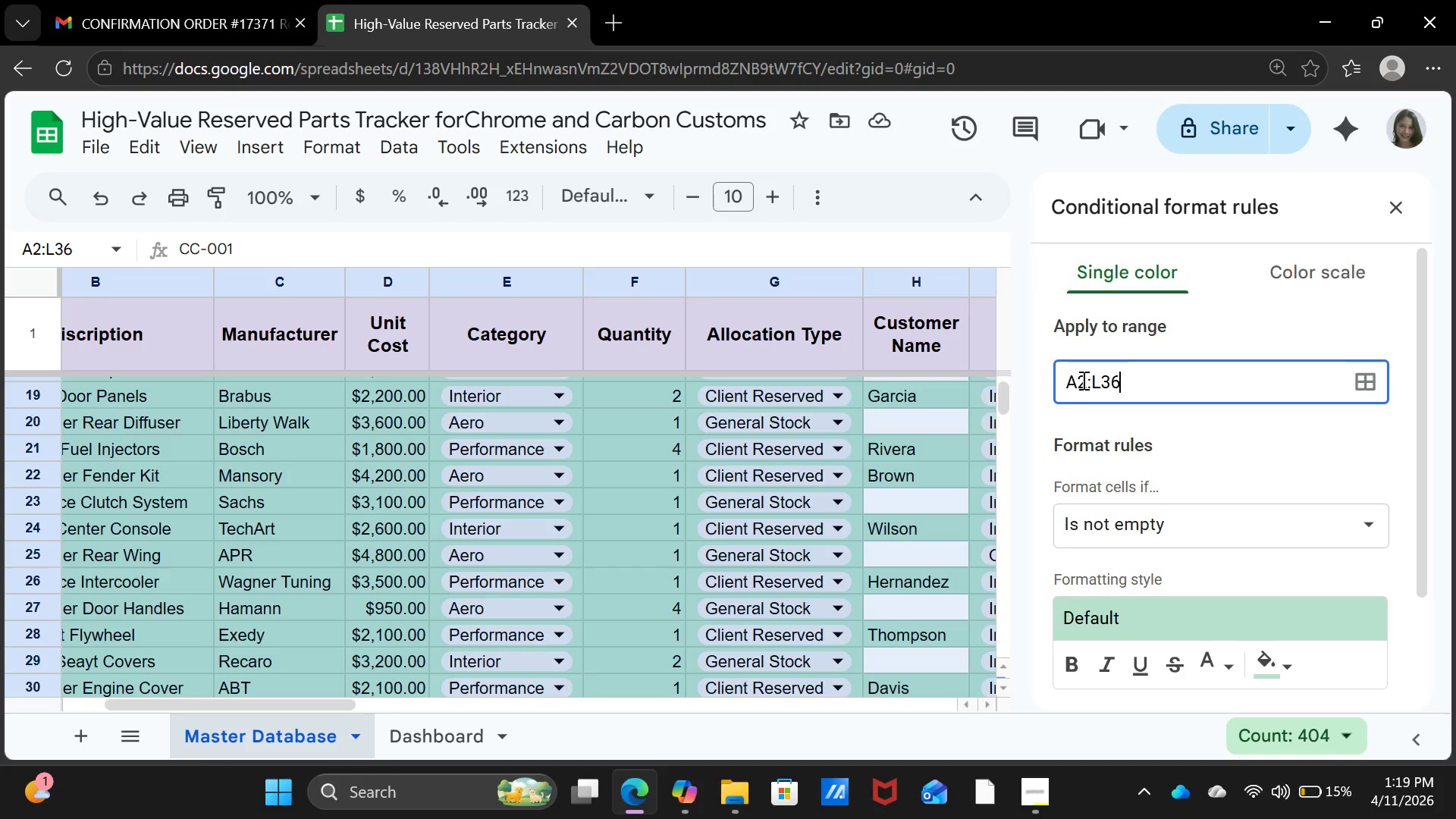 
left_click([1087, 378])
 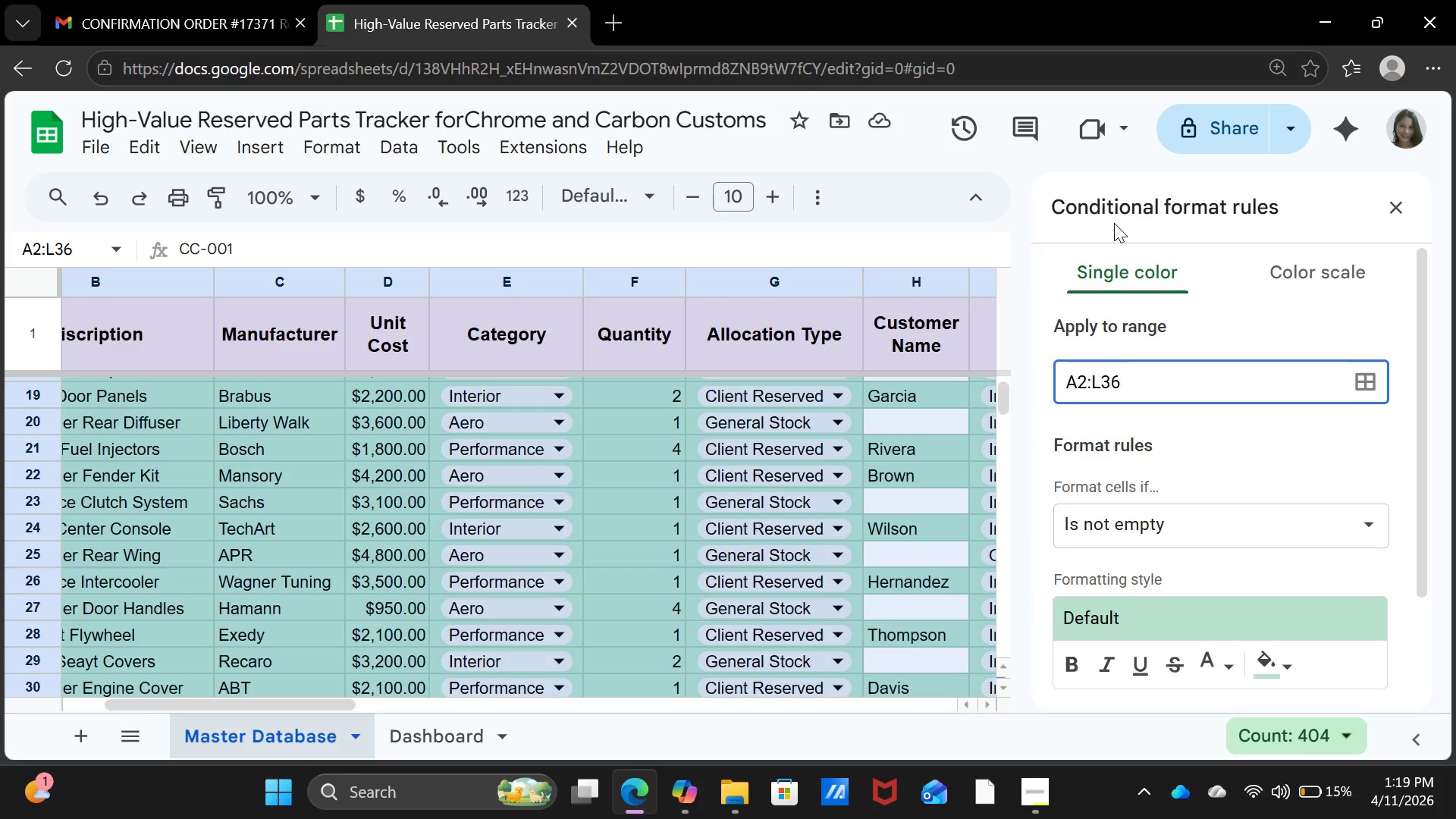 
key(Backspace)
key(Backspace)
type(g2)
 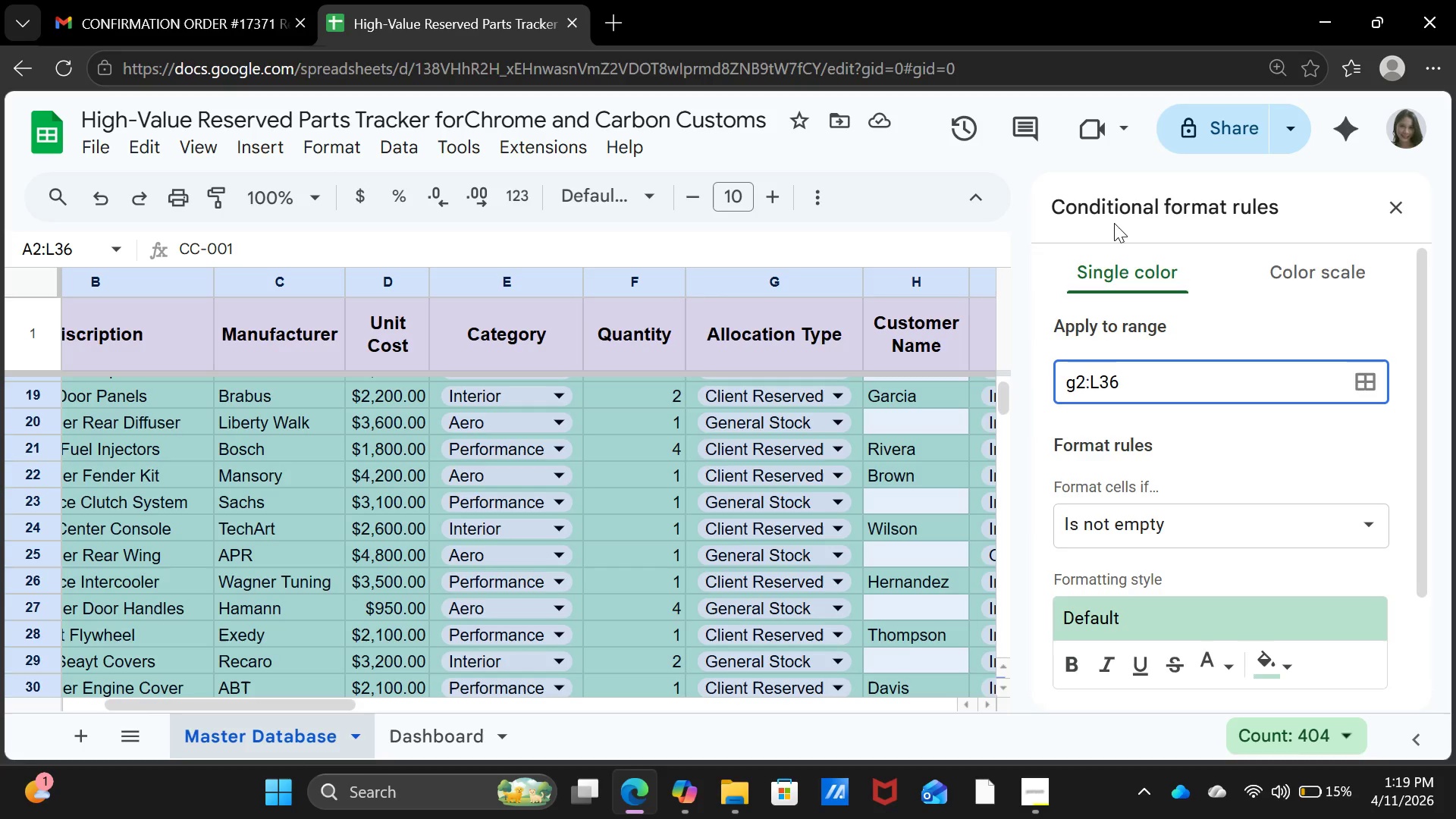 
key(ArrowRight)
 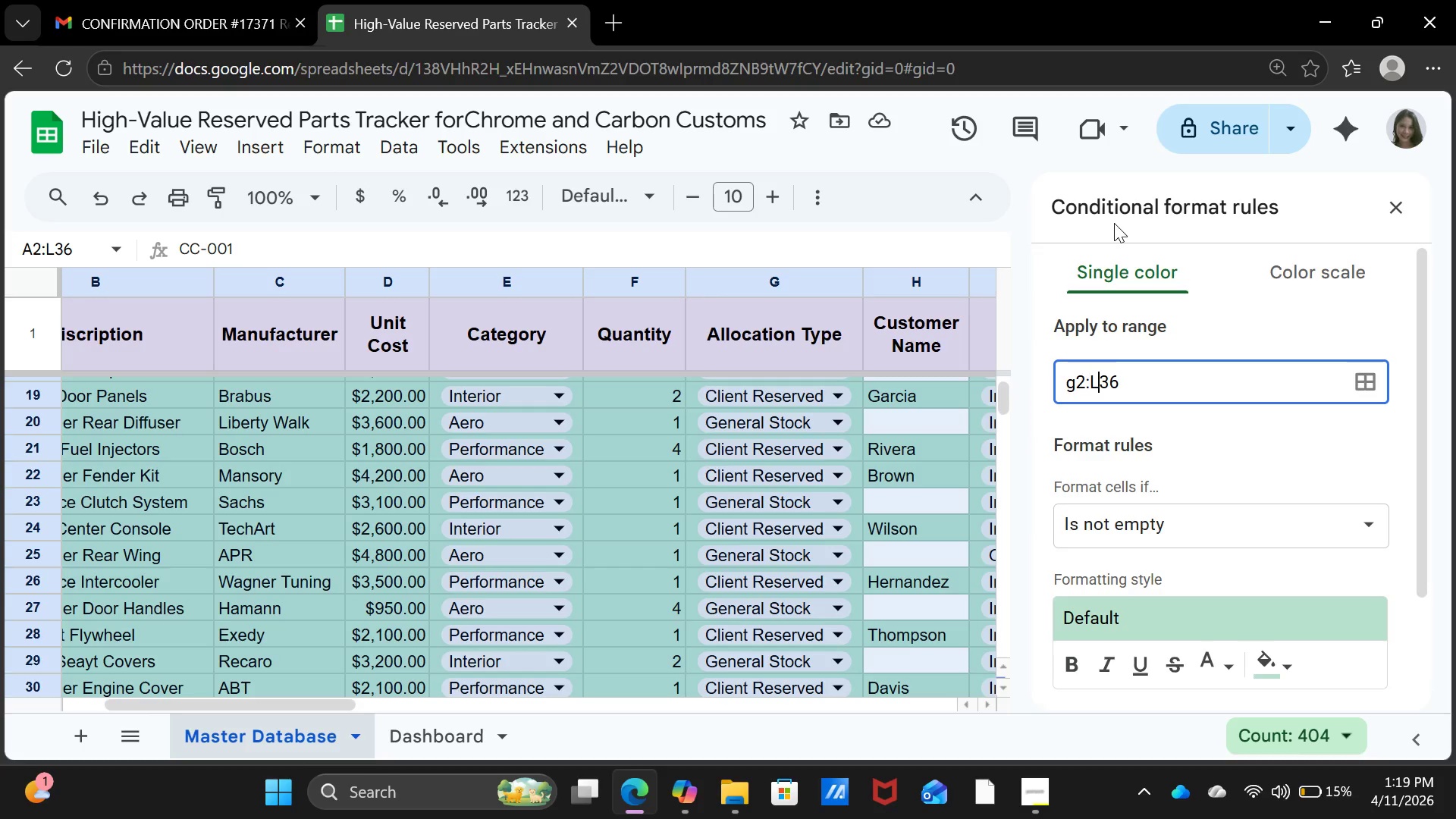 
key(ArrowRight)
 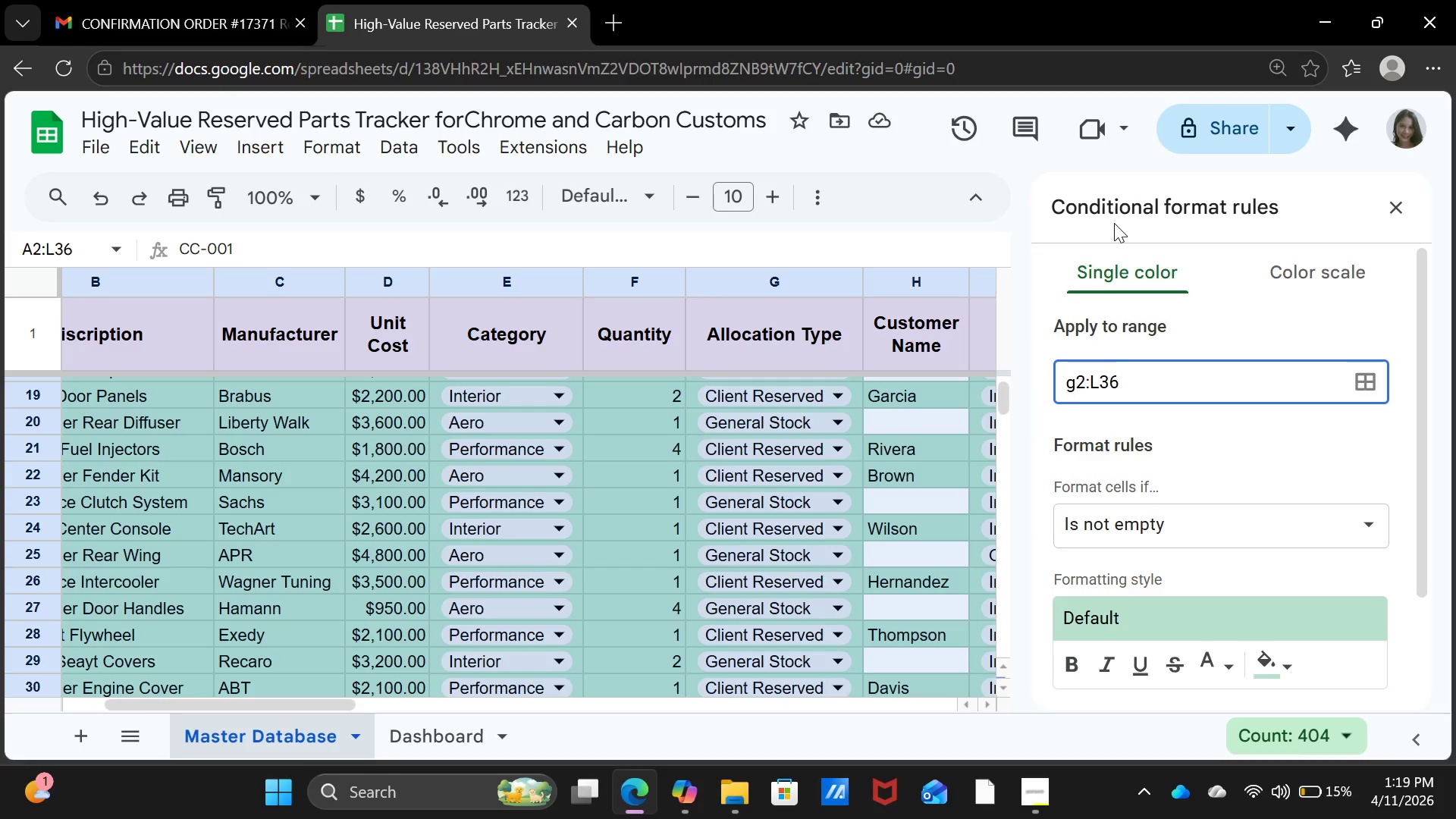 
key(Backspace)
 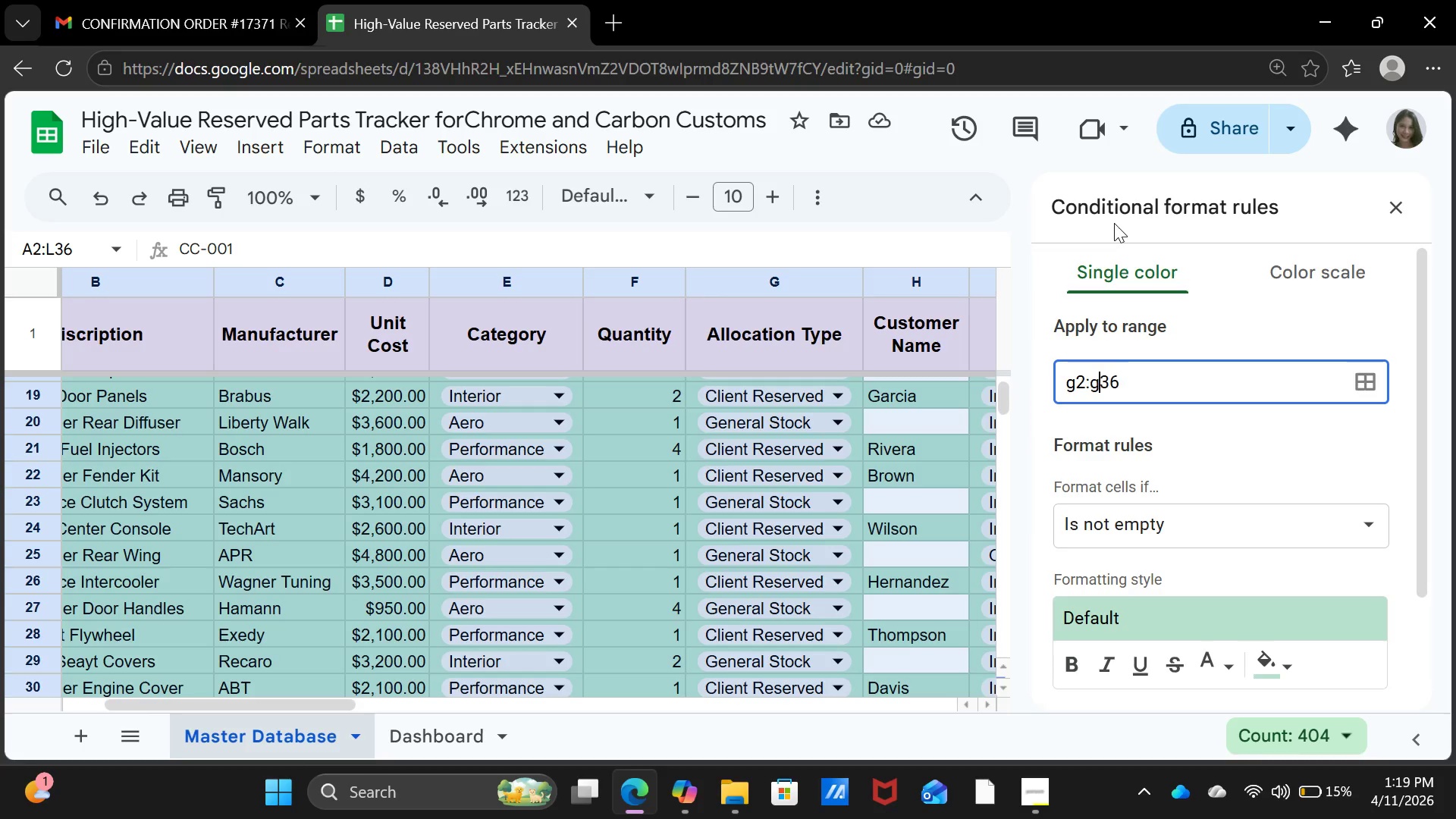 
key(G)
 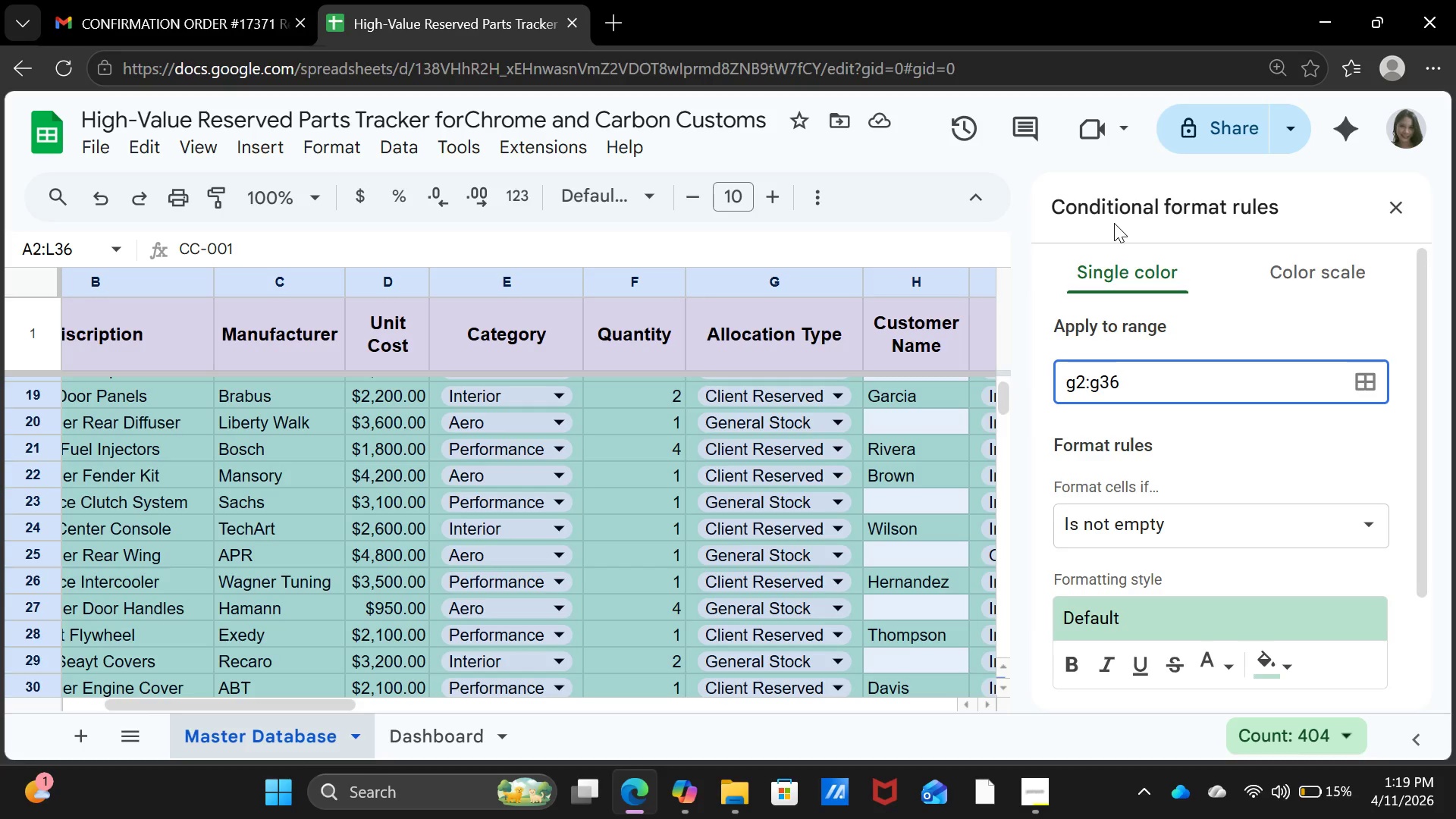 
wait(5.06)
 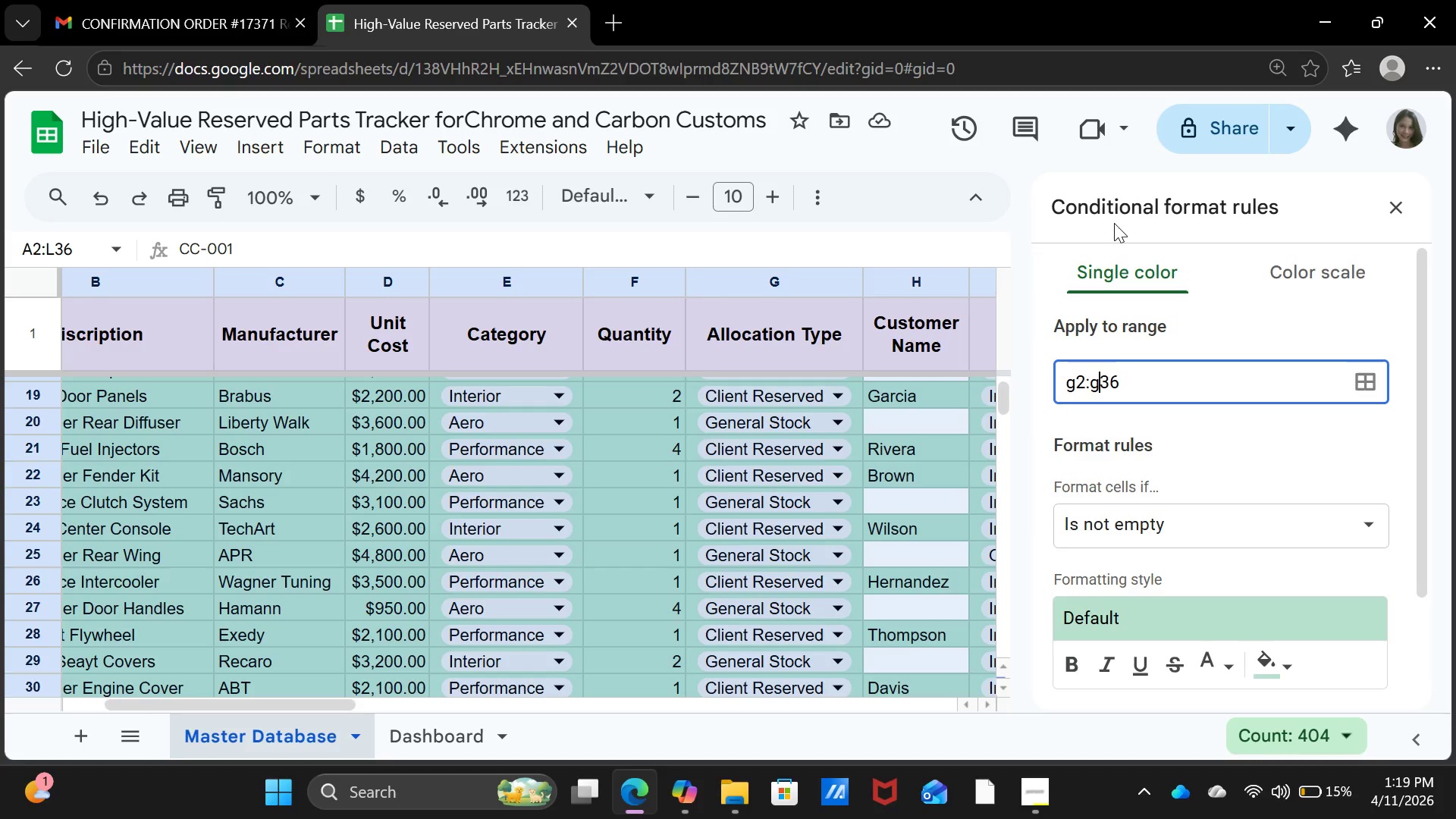 
left_click([1239, 535])
 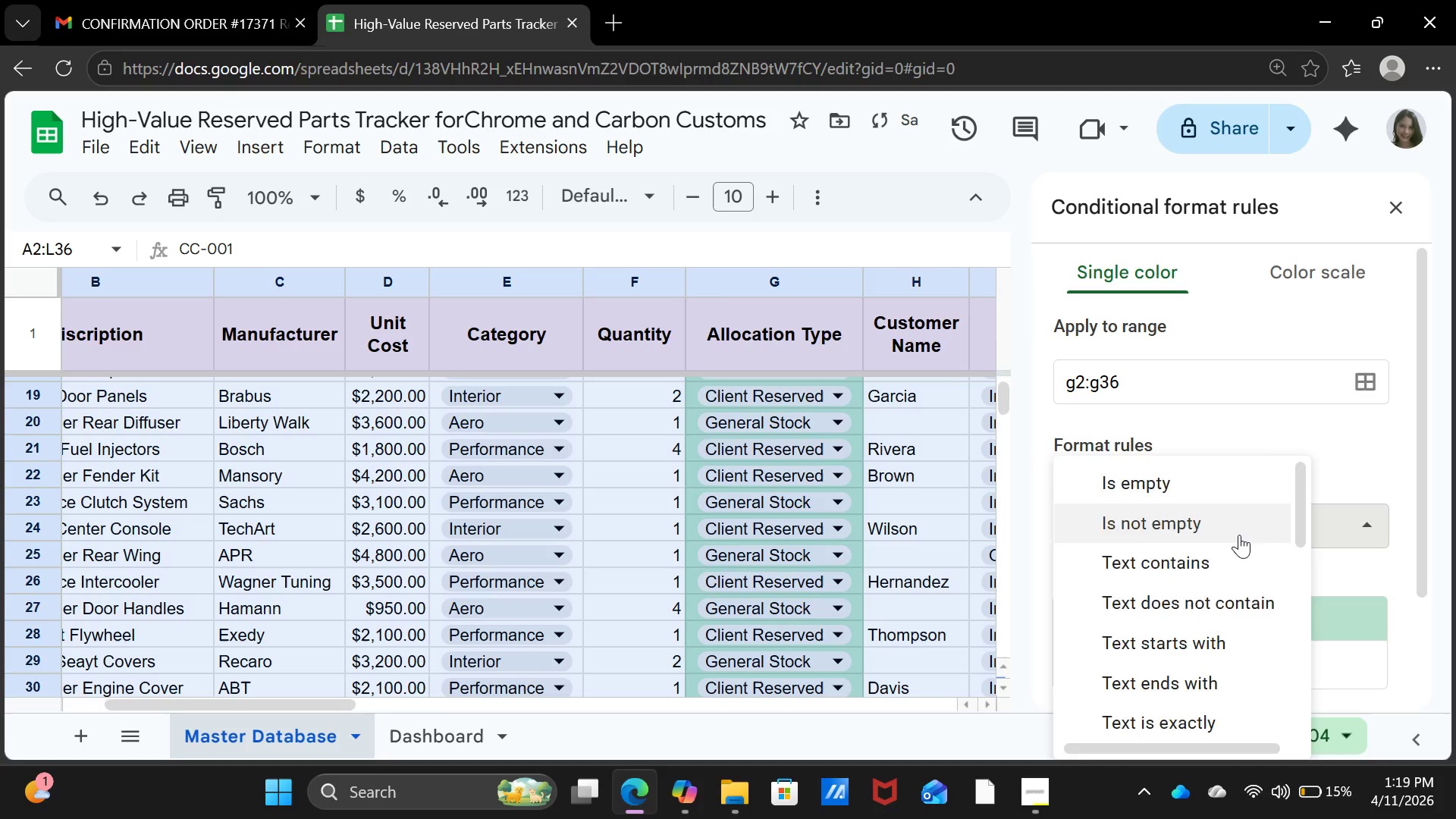 
scroll: coordinate [1234, 551], scroll_direction: down, amount: 18.0
 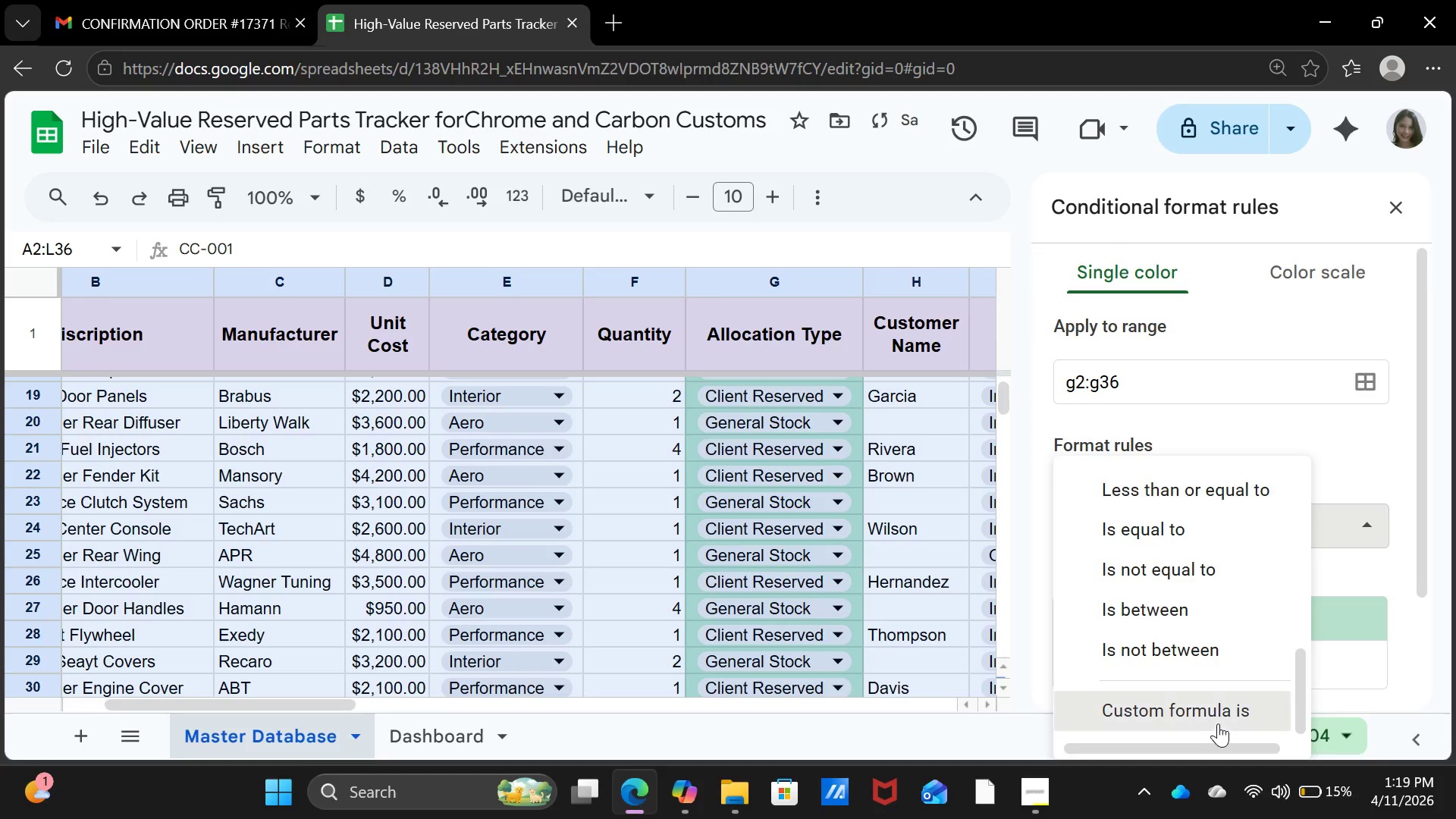 
left_click([1218, 723])
 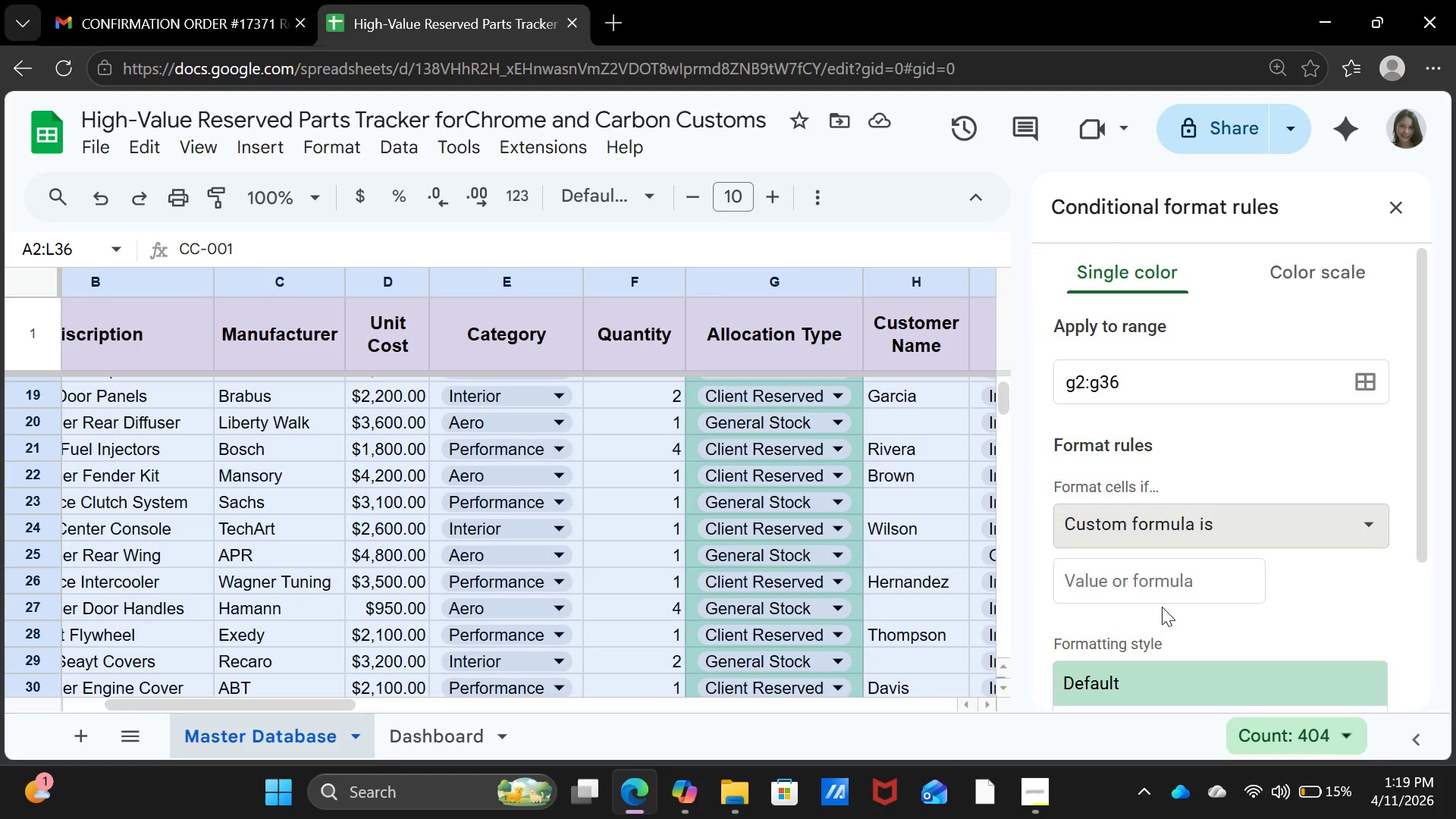 
wait(17.89)
 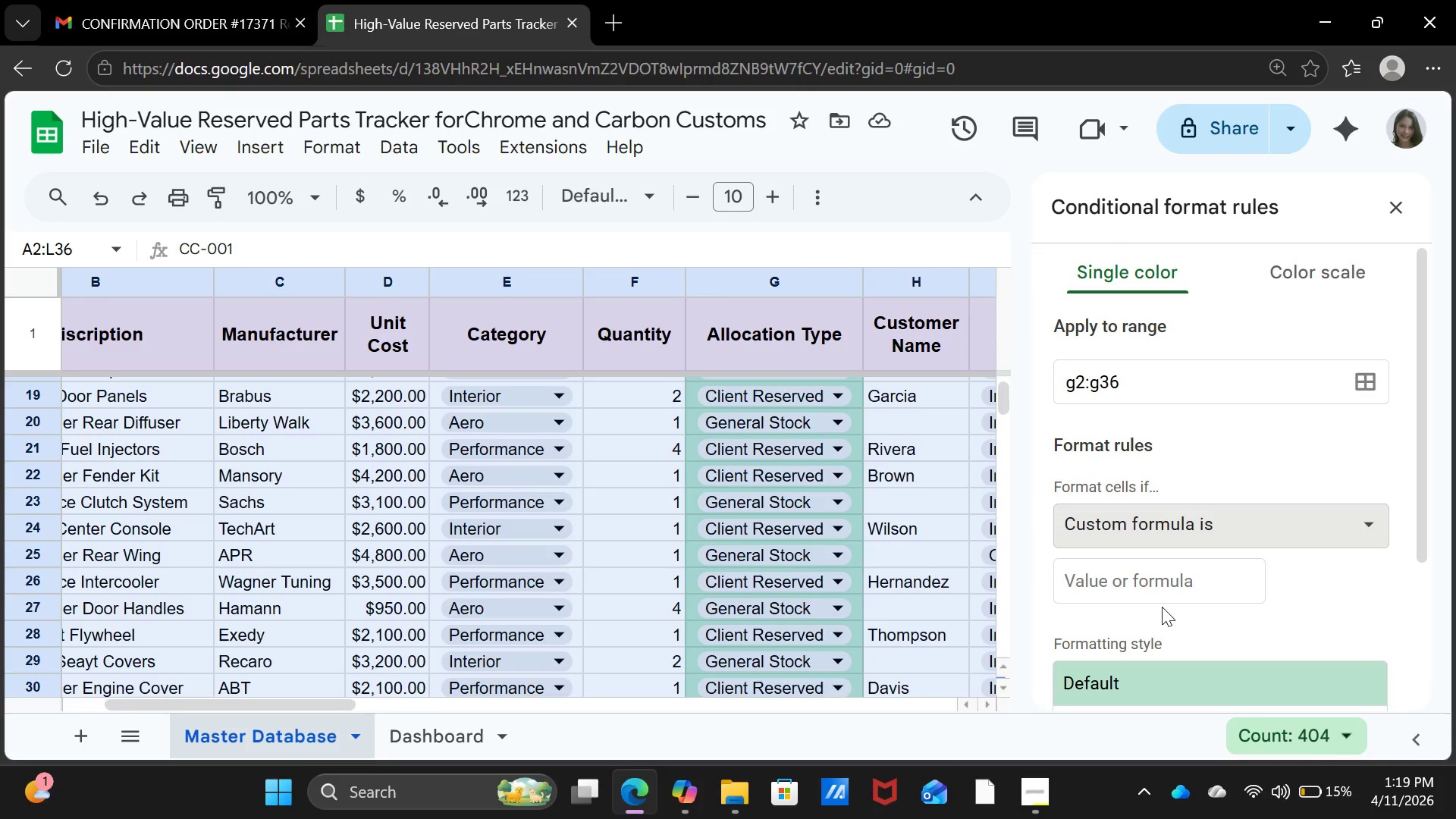 
left_click([1163, 582])
 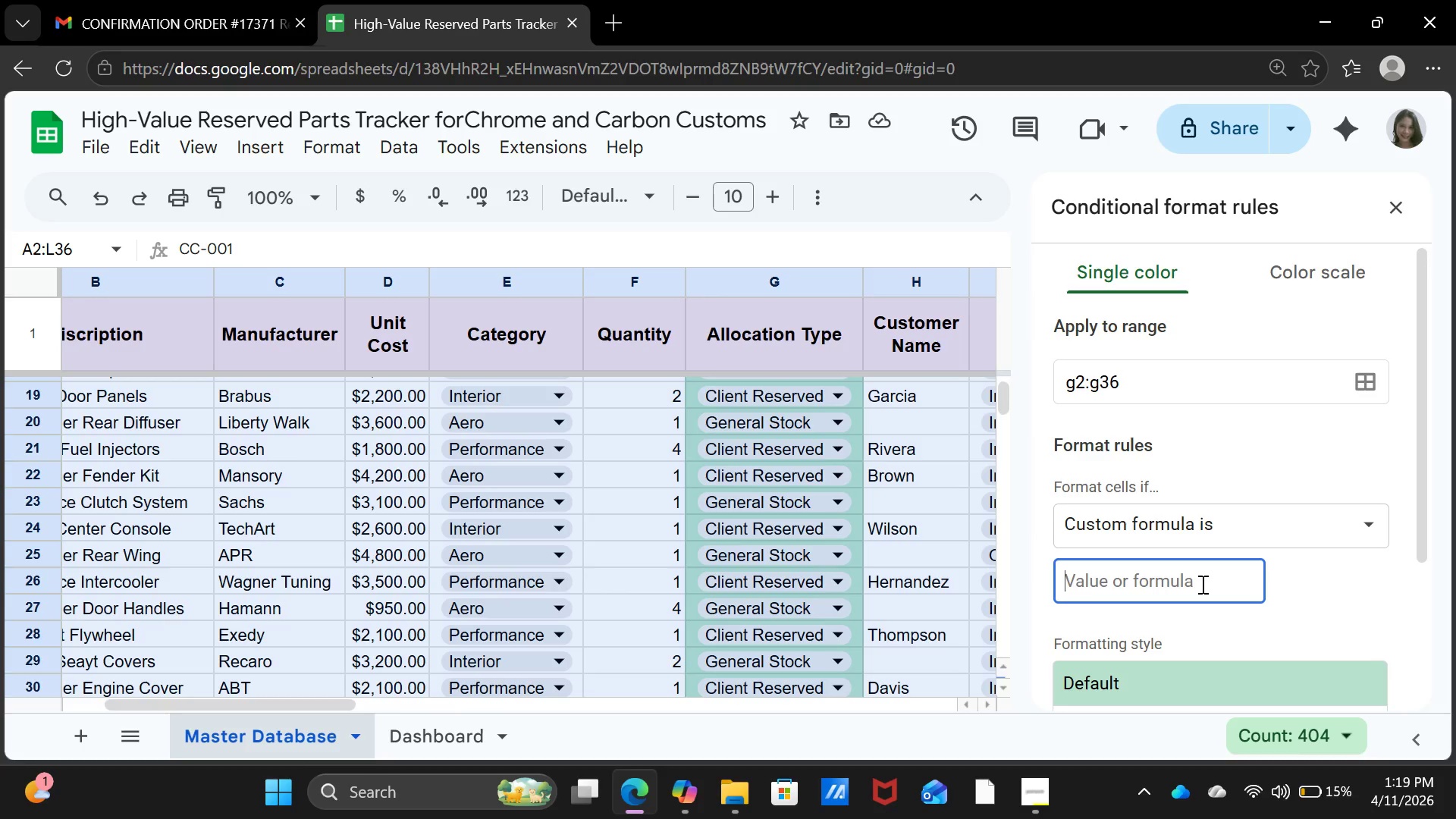 
wait(15.5)
 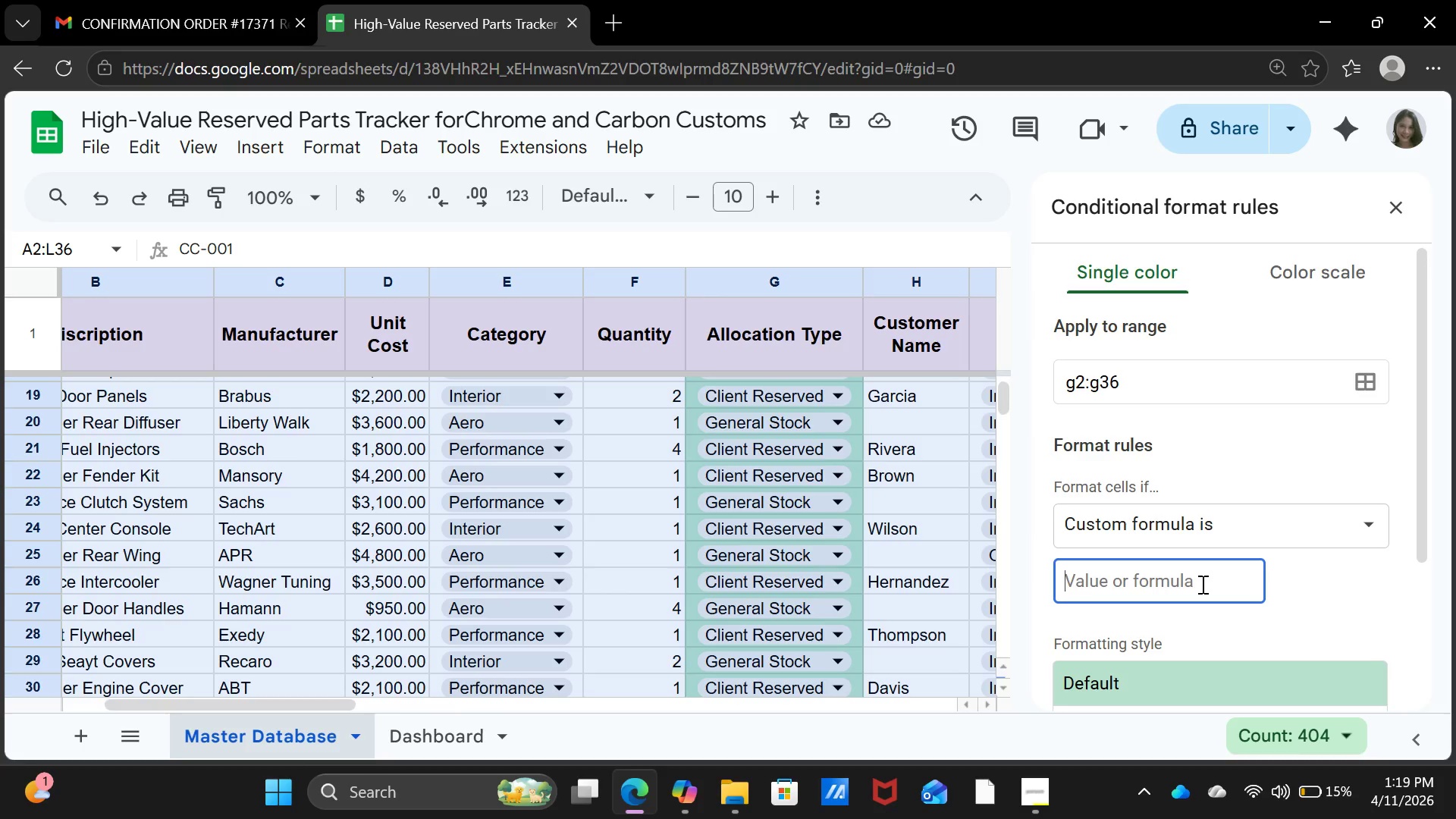 
type(and)
key(Backspace)
key(Backspace)
key(Backspace)
key(Backspace)
type(=AND )
 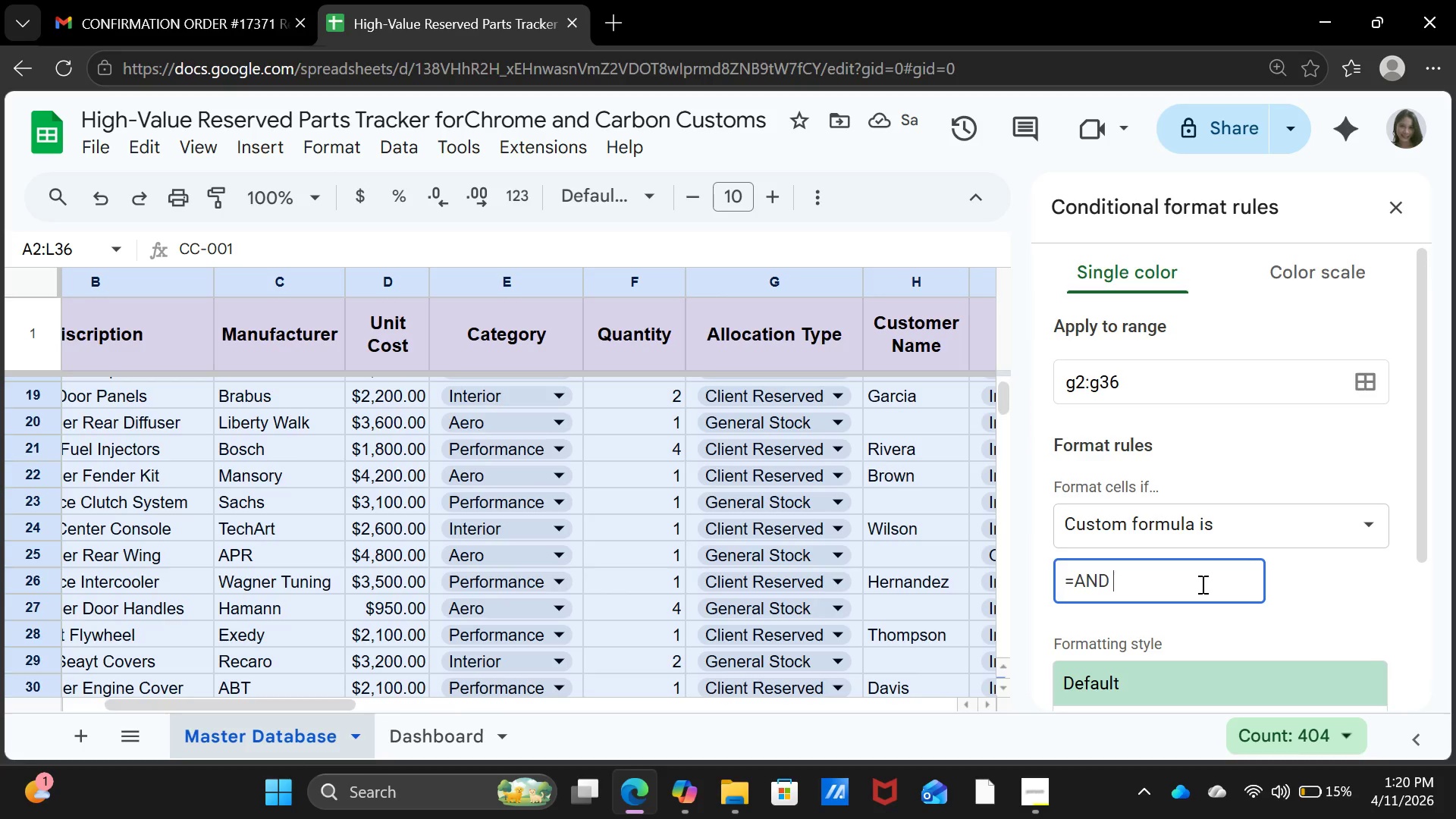 
key(Shift+9)
 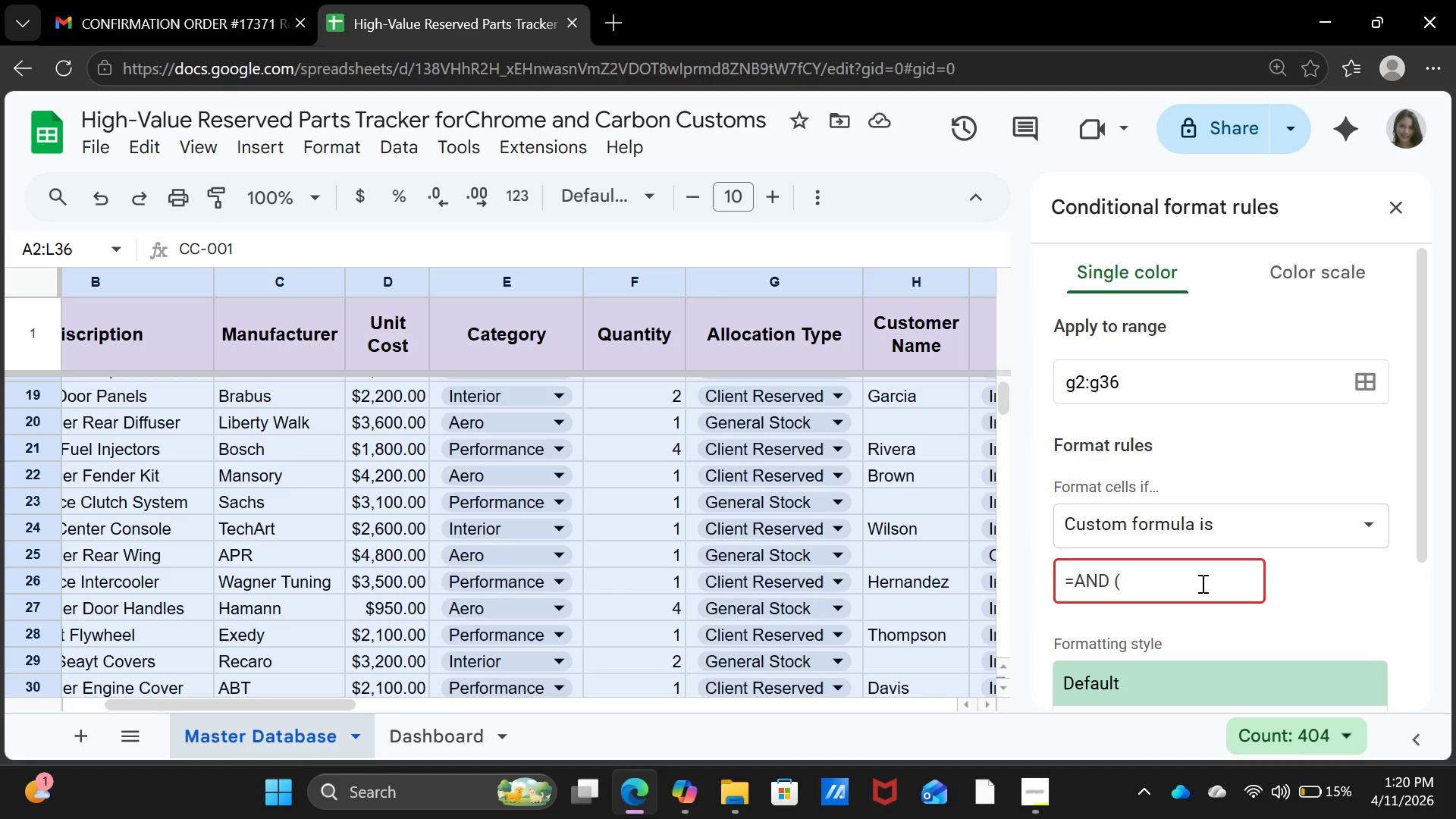 
key(Backspace)
 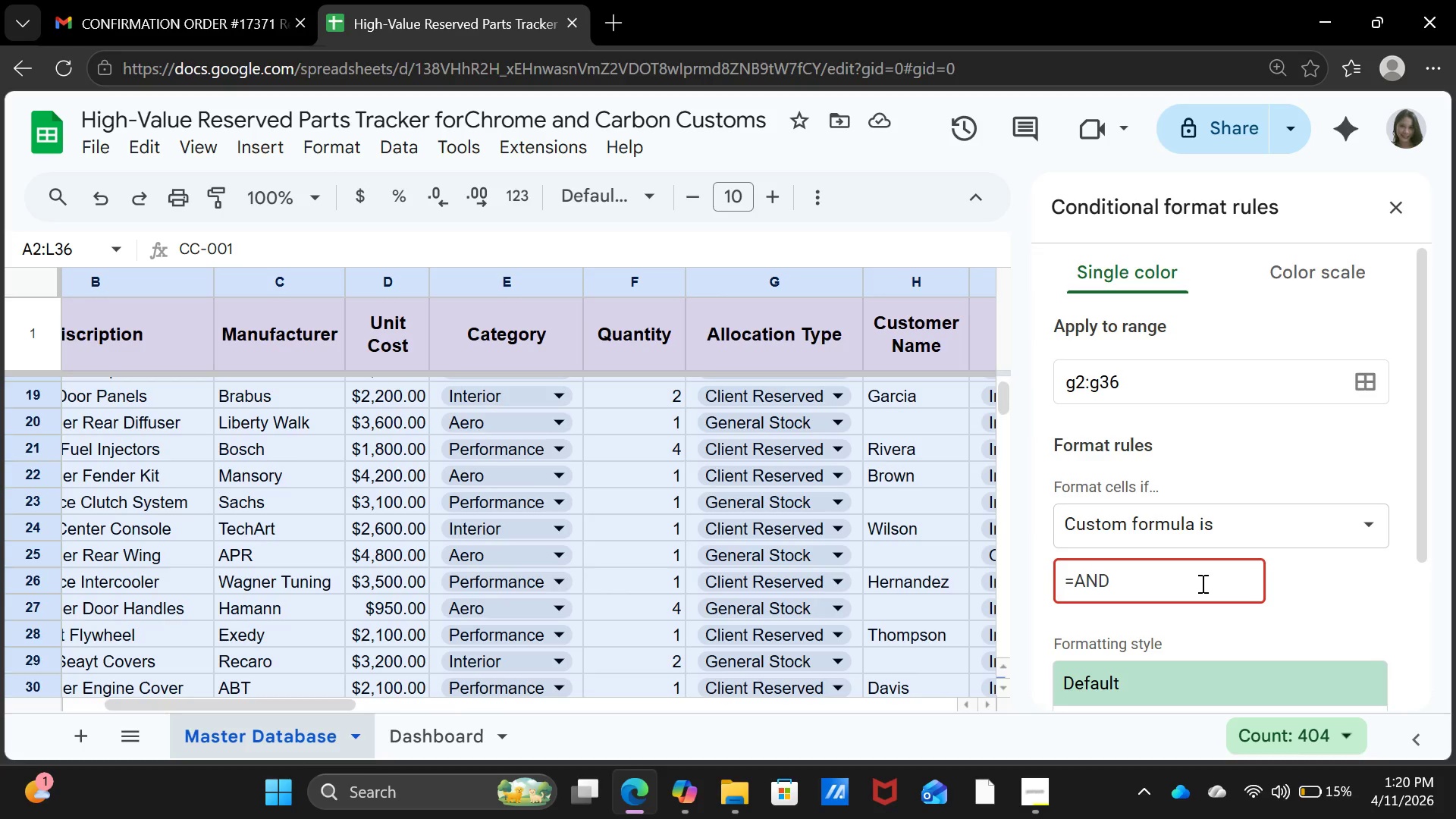 
key(Backspace)
 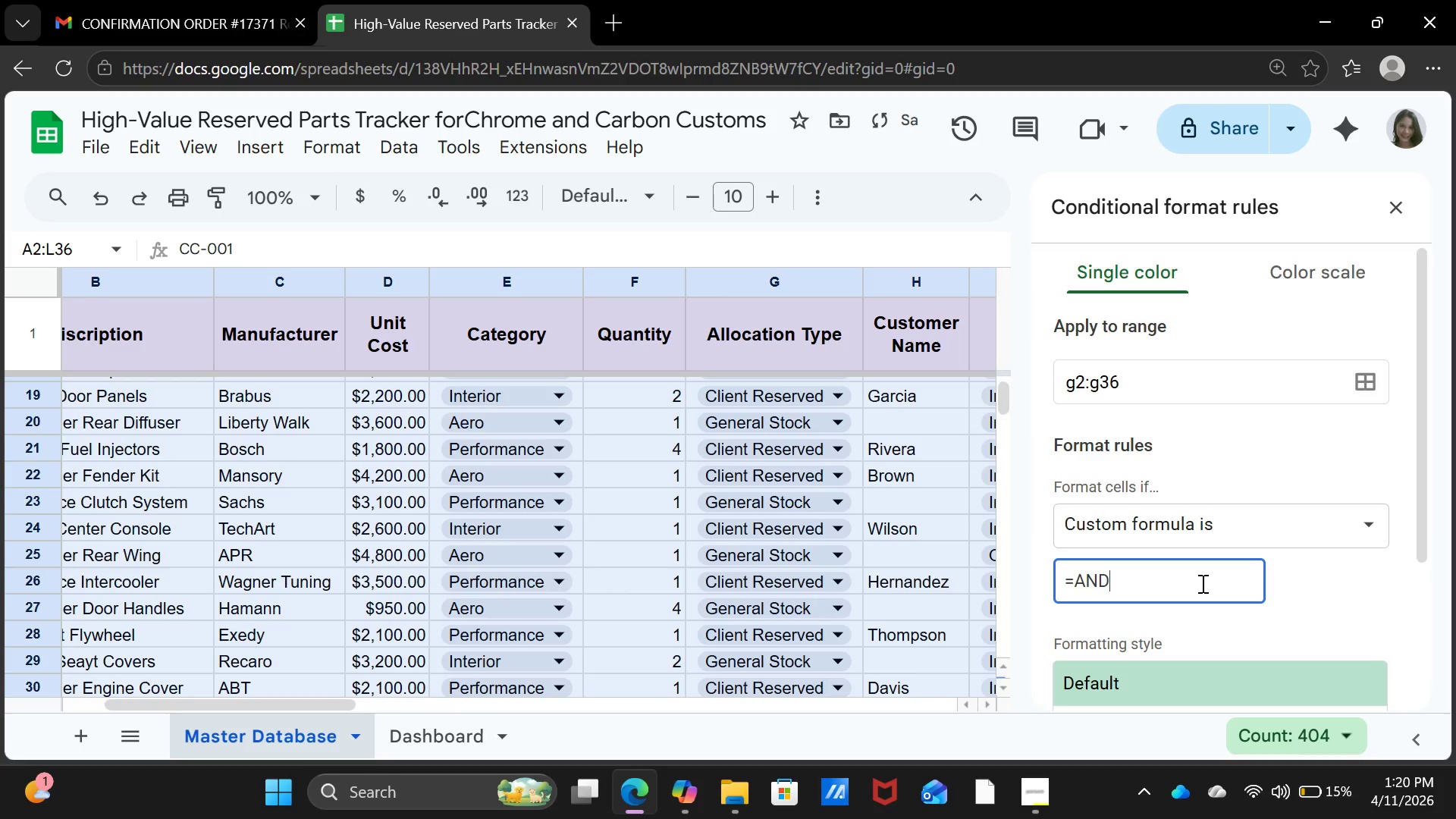 
key(Shift+9)
 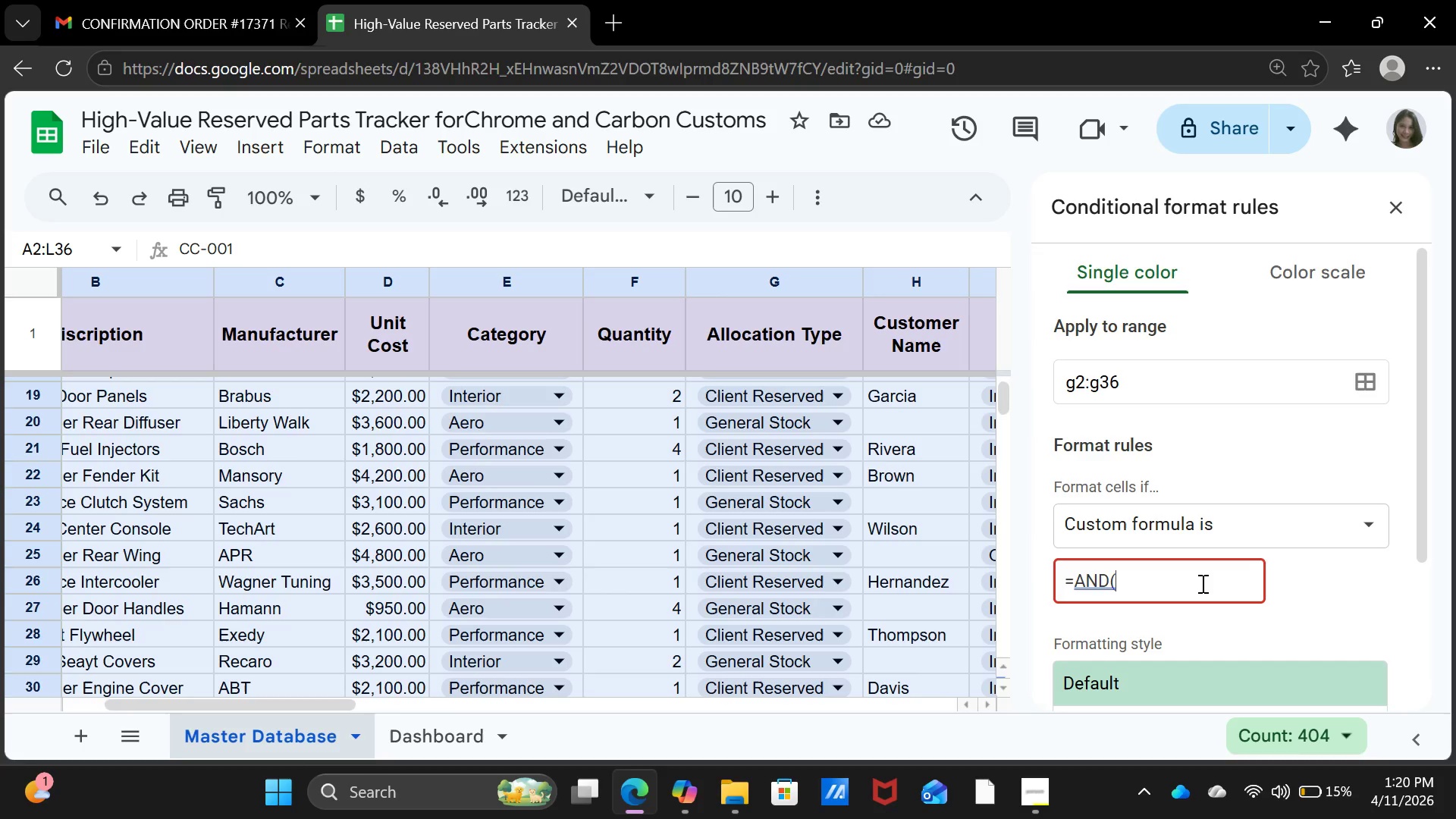 
wait(15.58)
 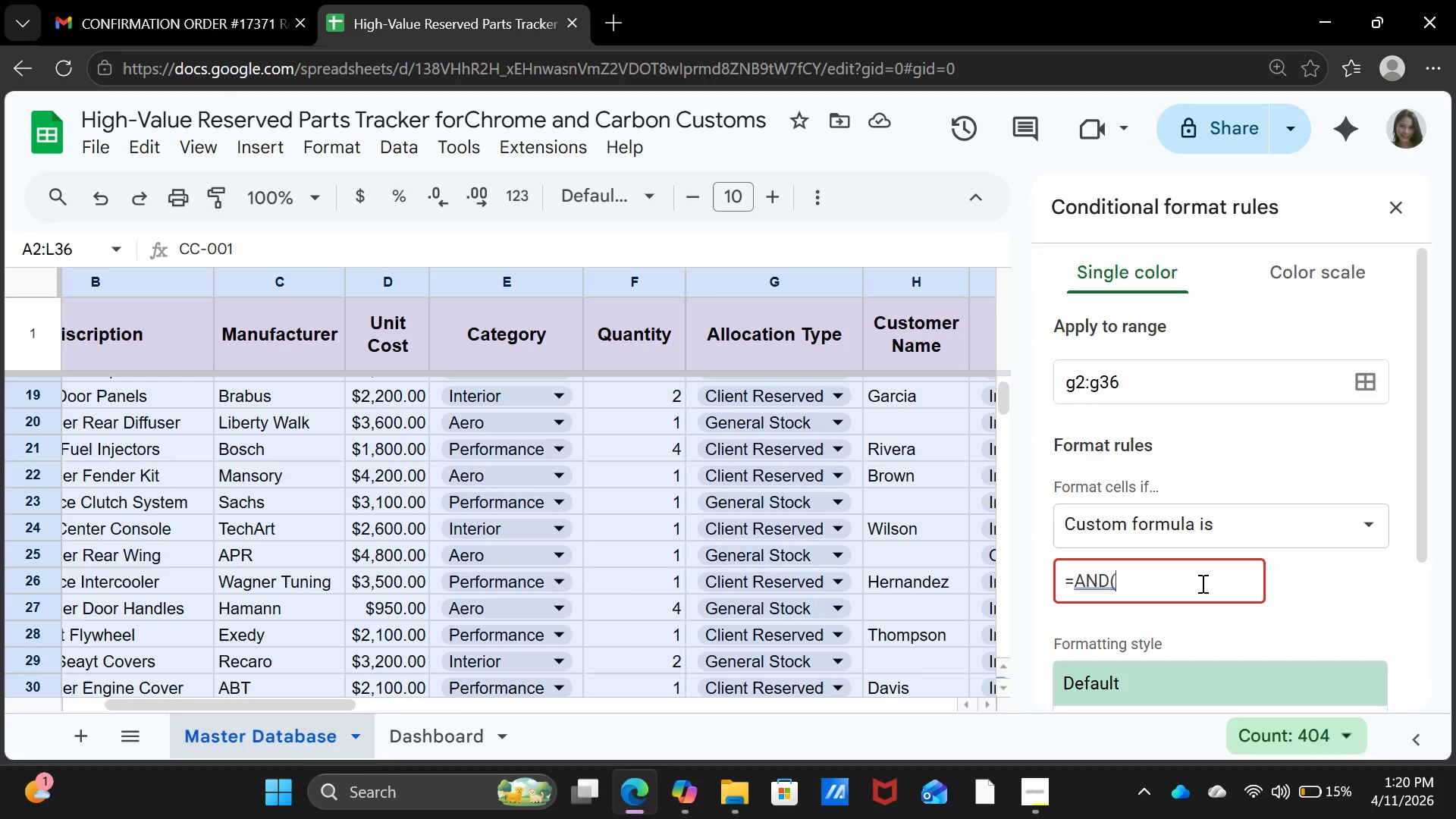 
left_click_drag(start_coordinate=[180, 708], to_coordinate=[312, 716])
 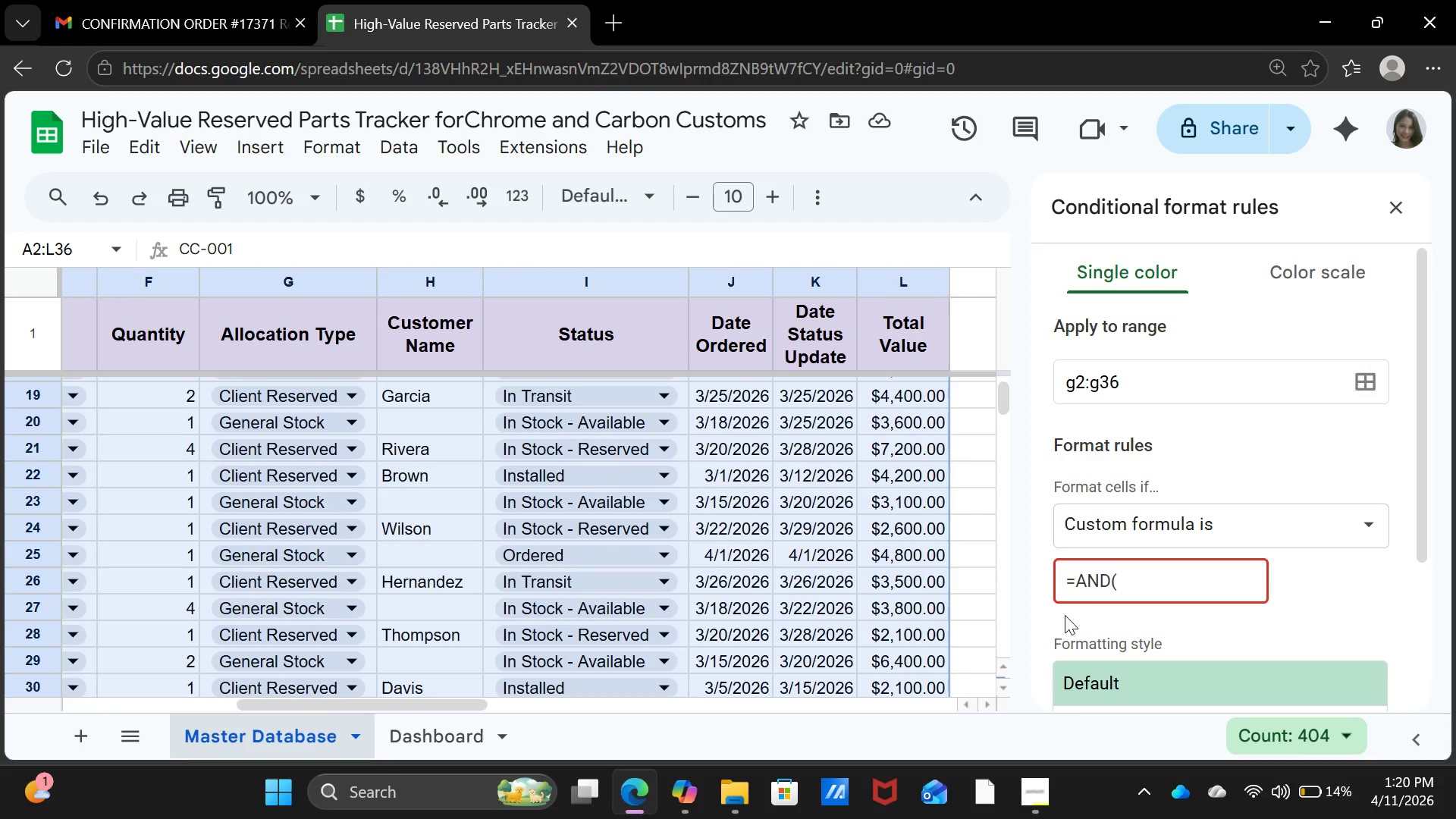 
left_click([1131, 577])
 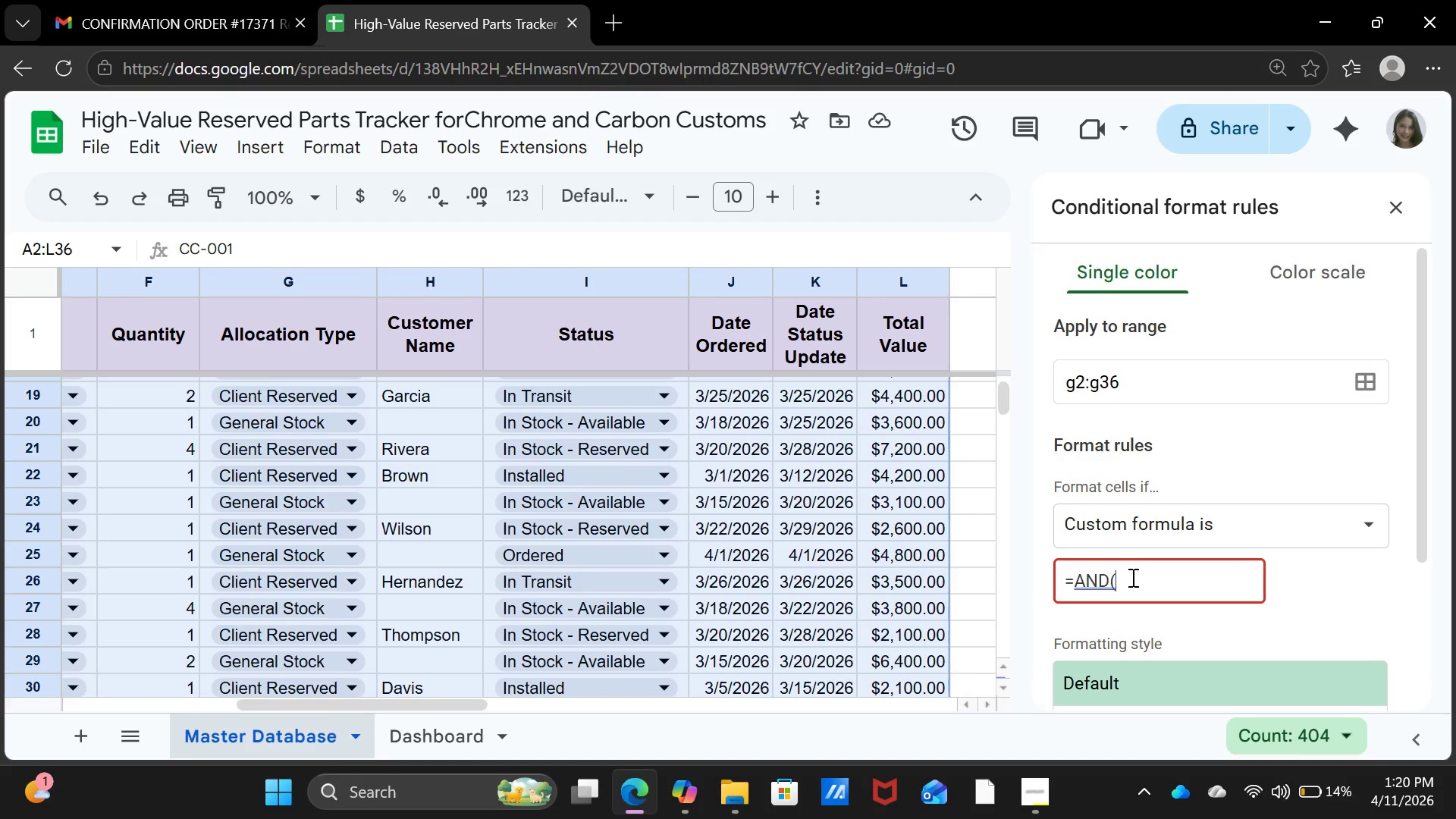 
key(Shift+4)
 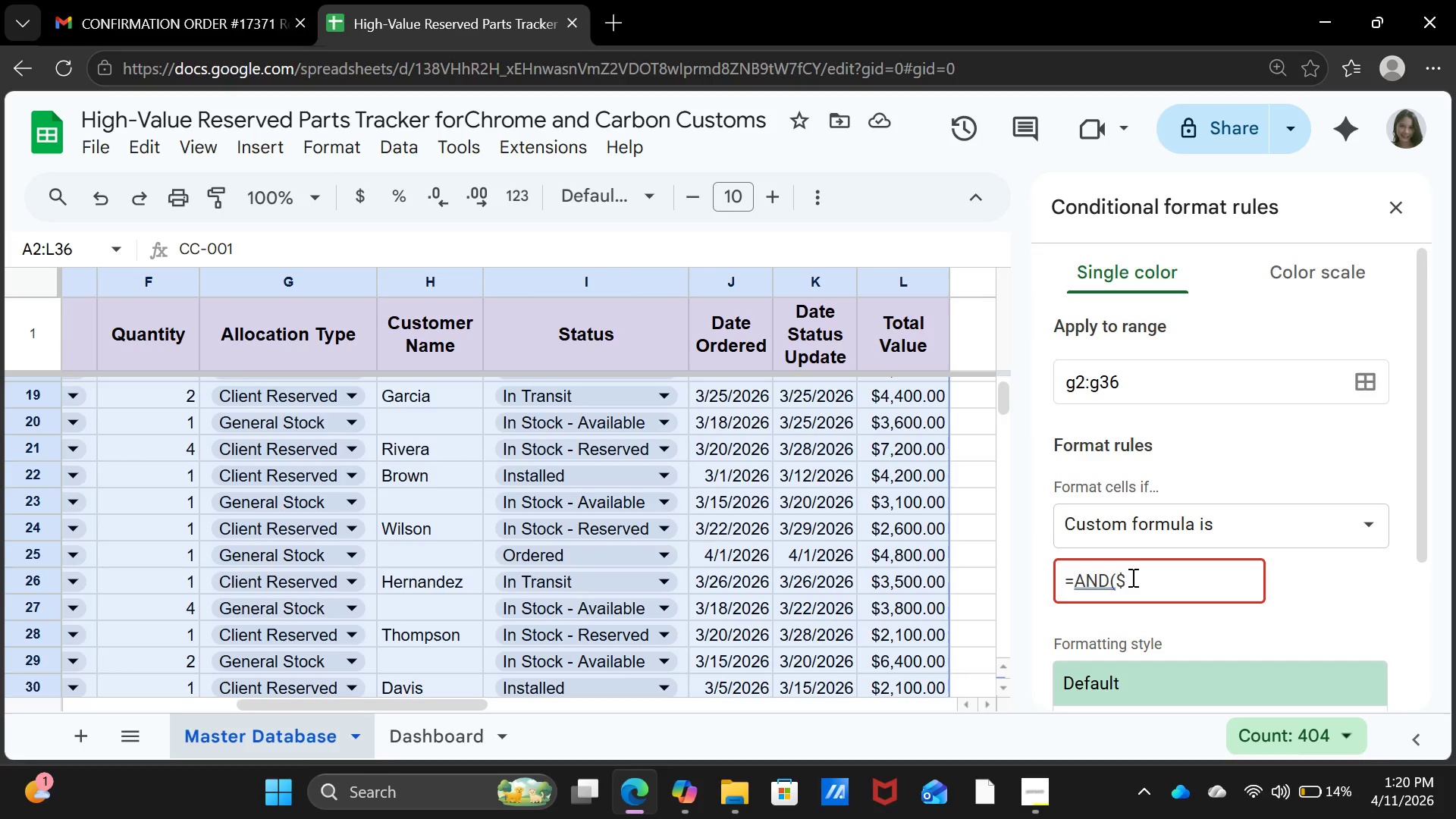 
type(i)
key(Backspace)
type(I2="IN )
key(Backspace)
key(Backspace)
type(n Transit", $)
 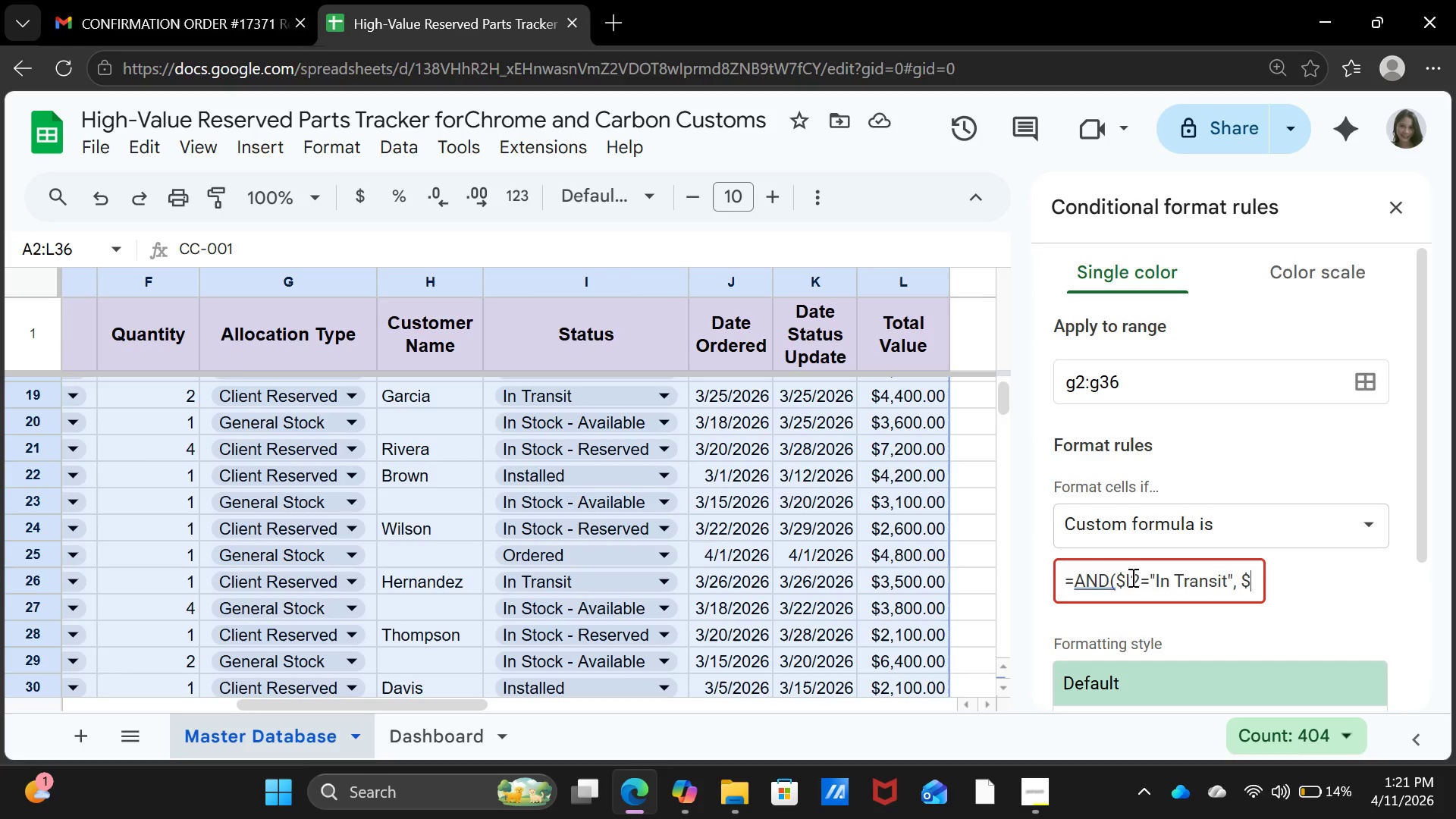 
wait(8.69)
 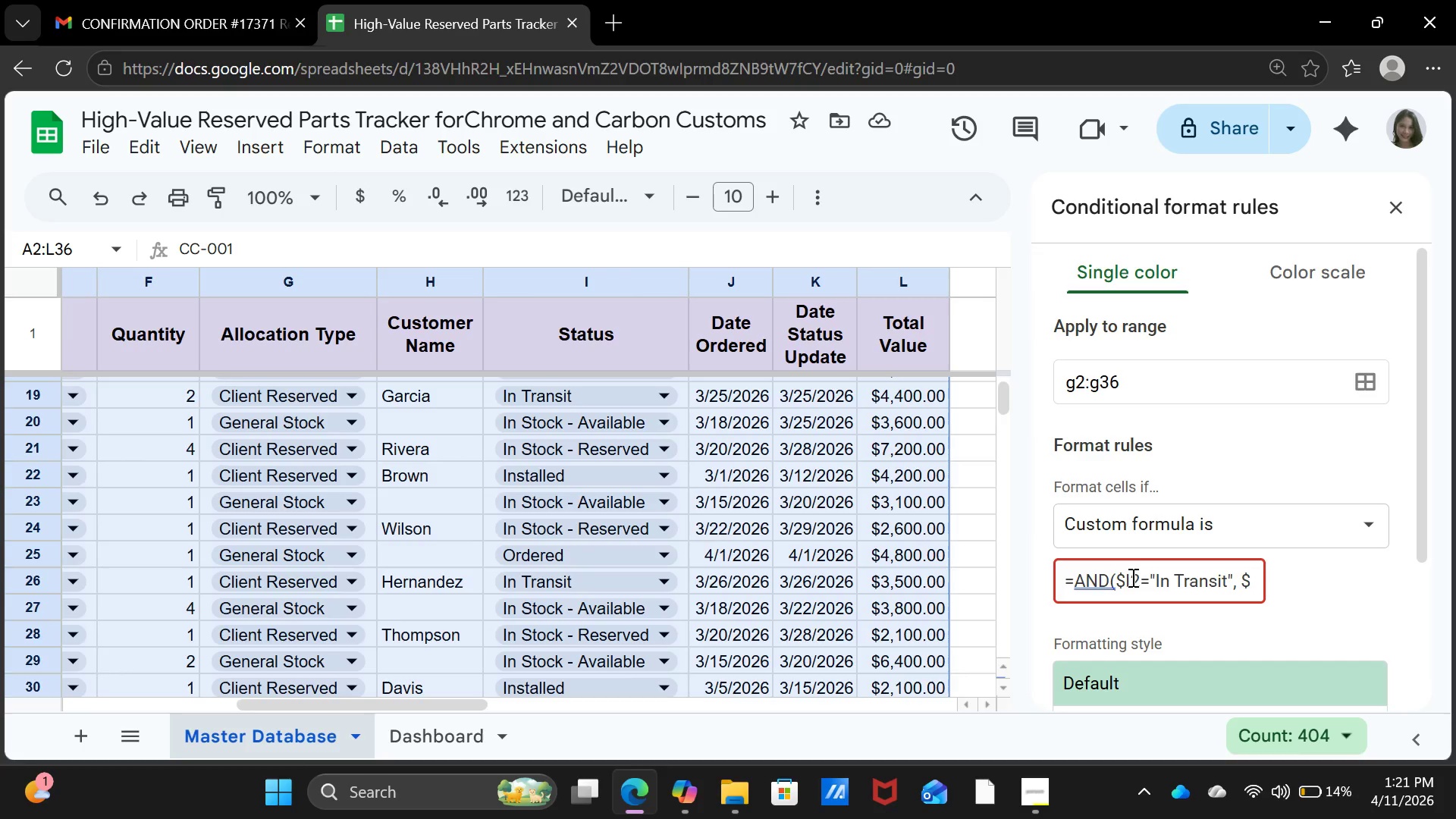 
key(Shift+4)
 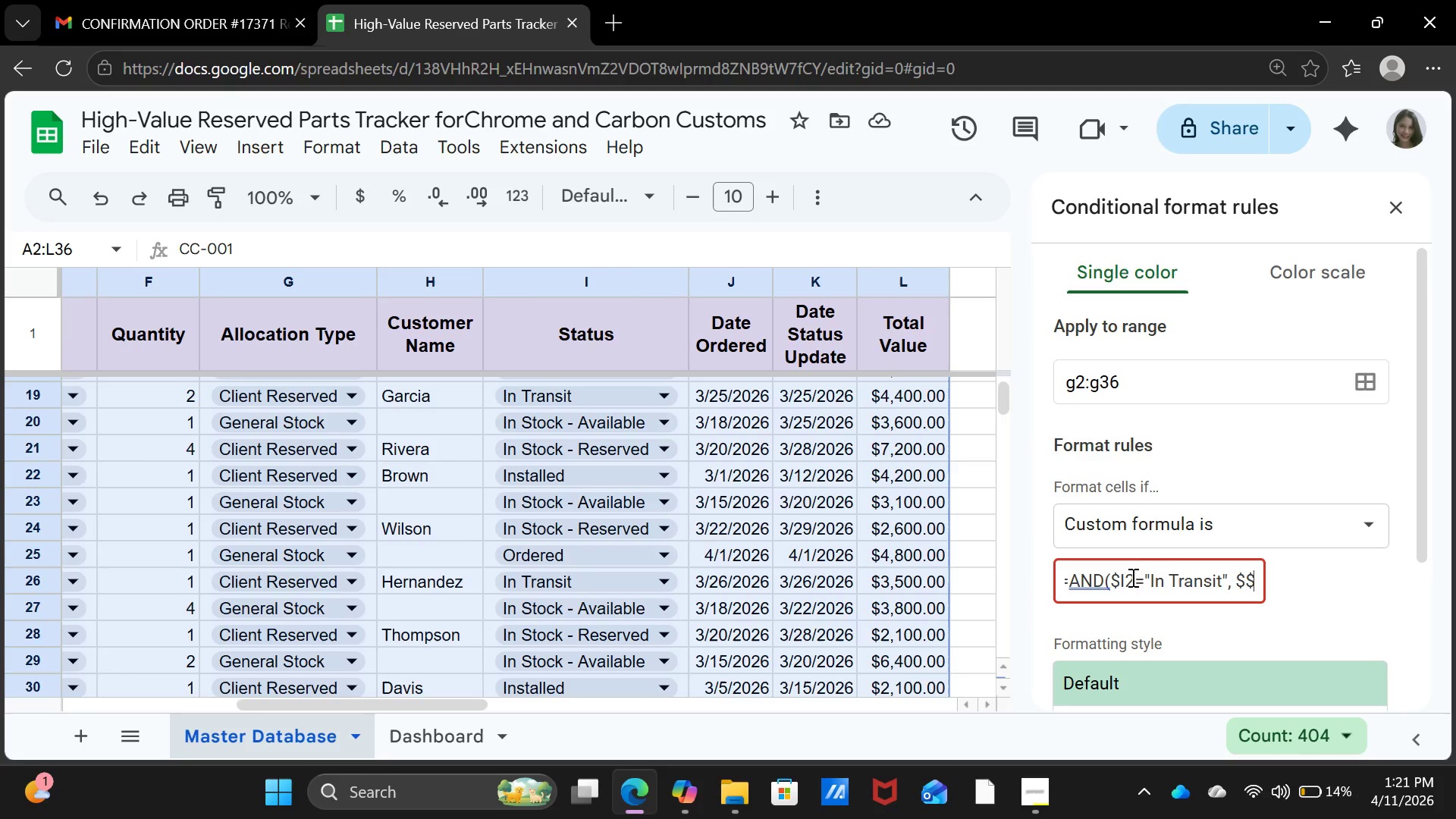 
key(Backspace)
 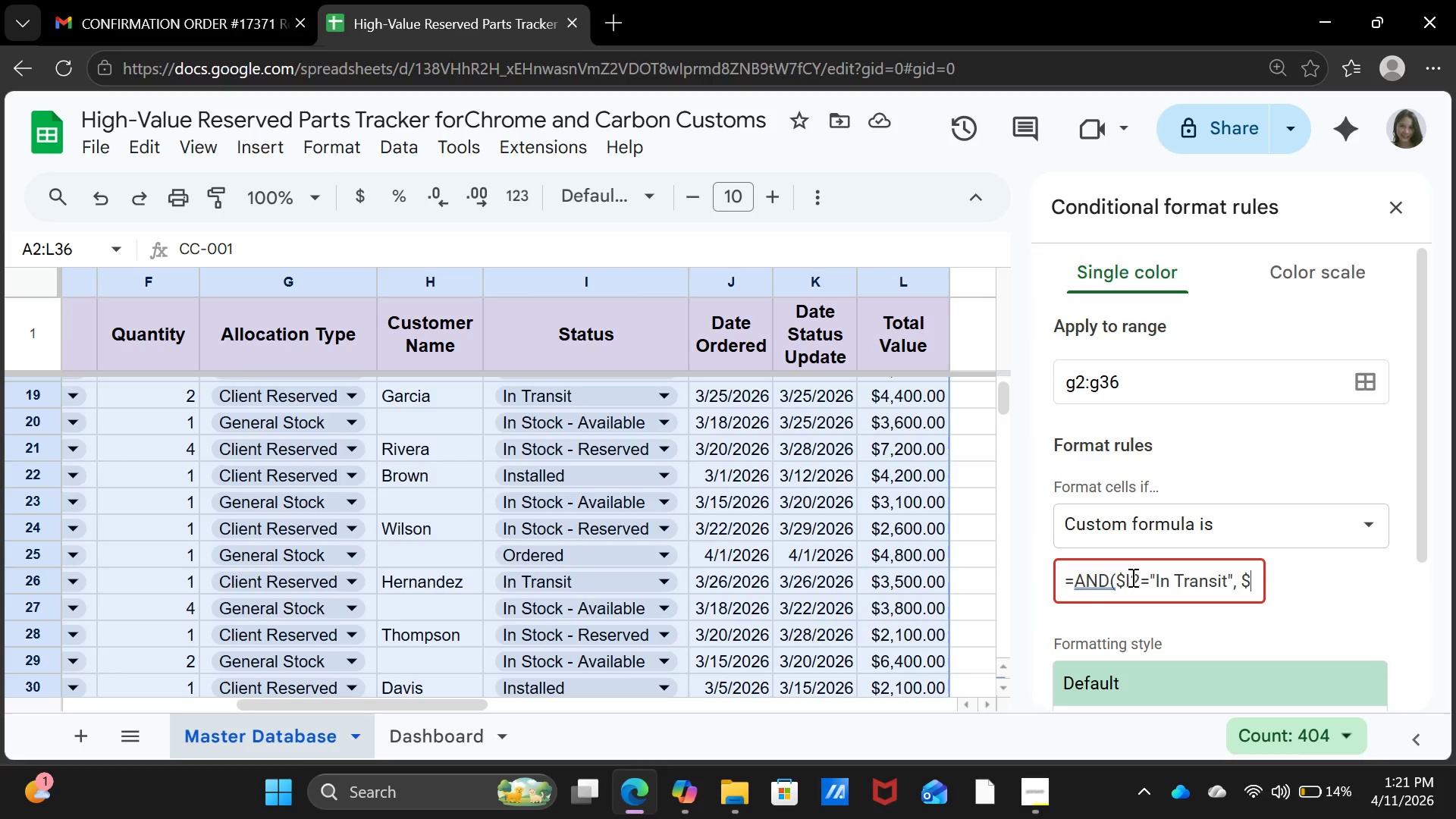 
type(j2)
 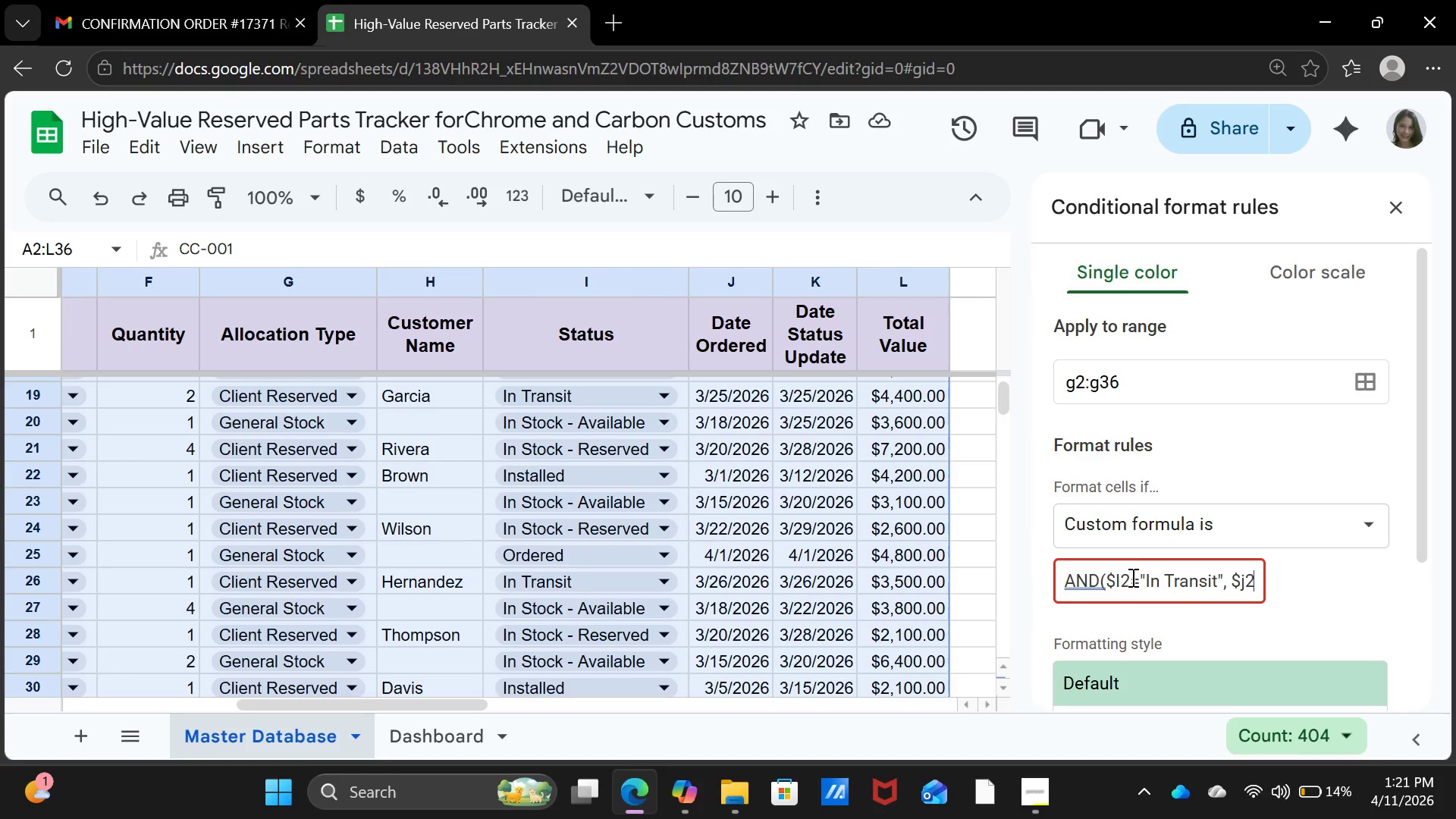 
type(<TODAY()-14,NOT(ISBLANK($)
 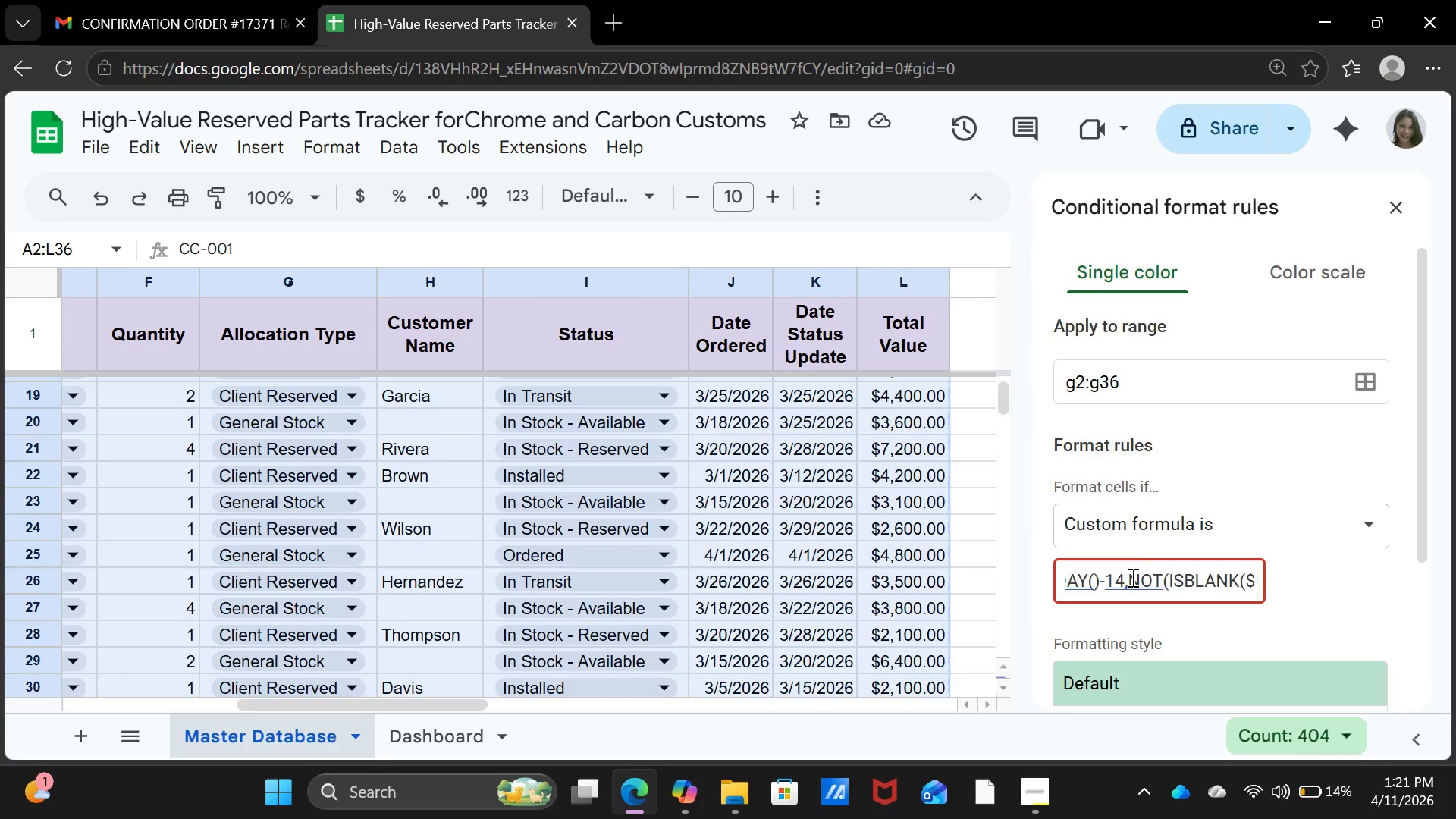 
wait(7.78)
 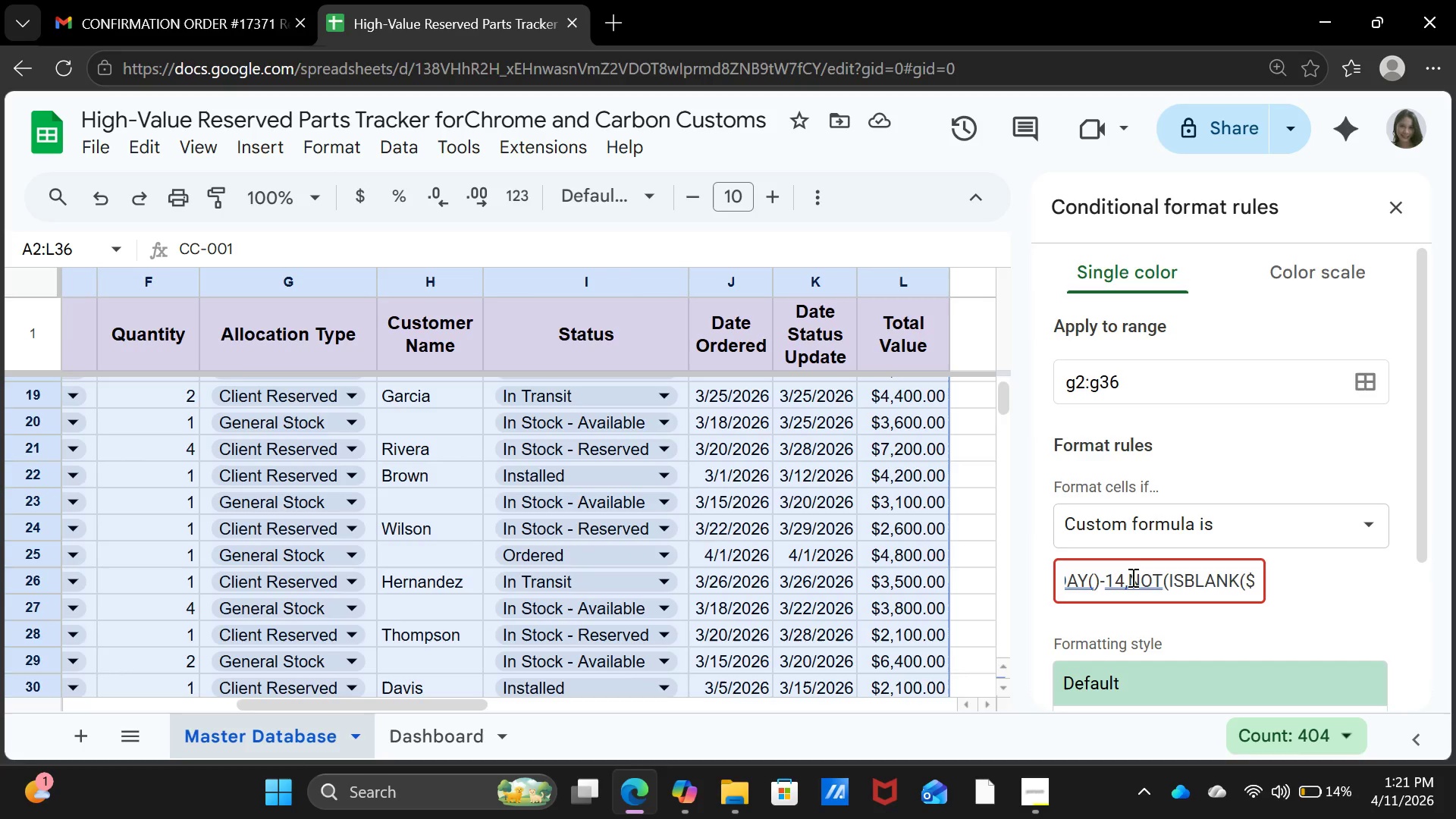 
type(J2))))
 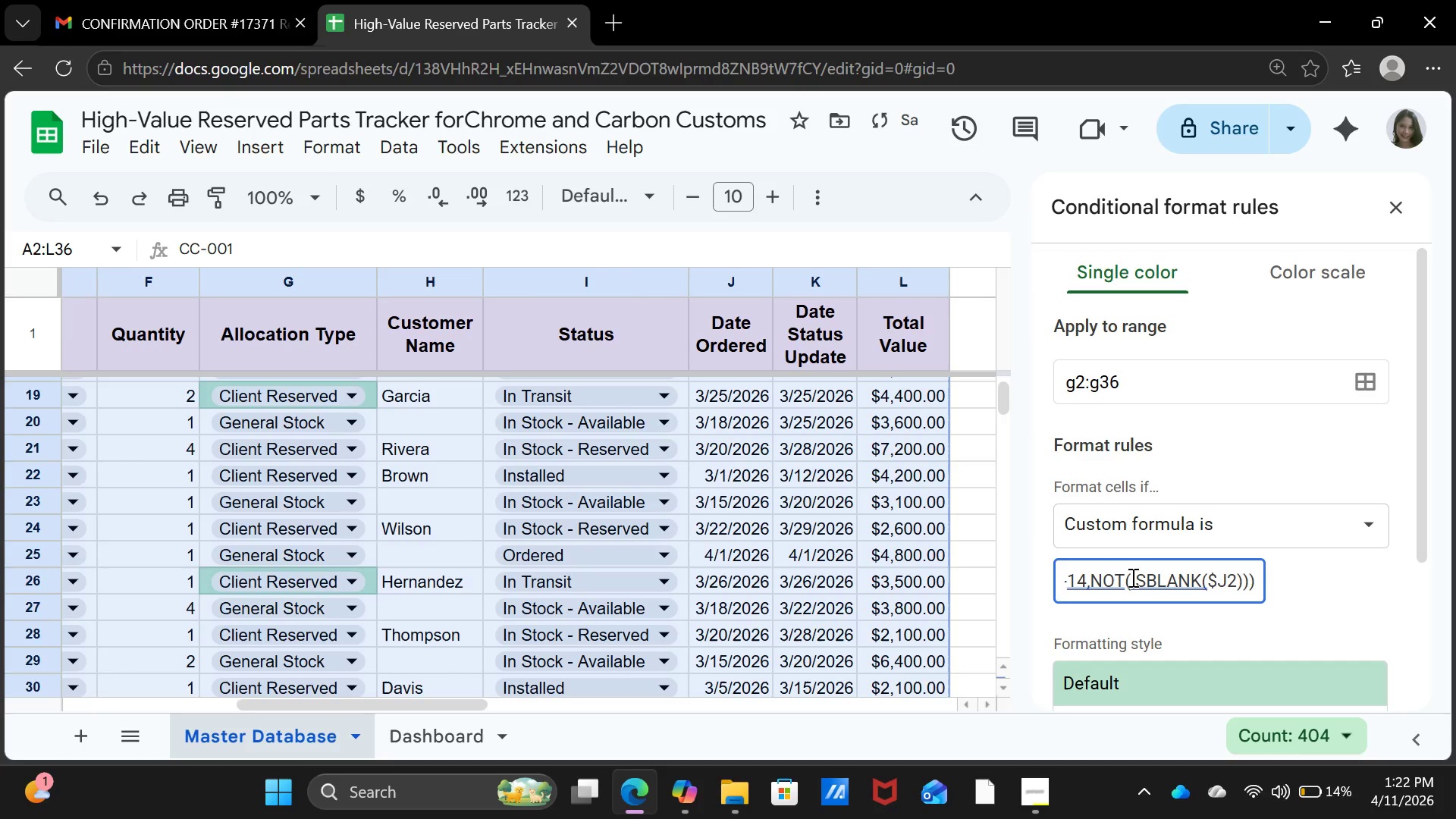 
scroll: coordinate [1298, 544], scroll_direction: down, amount: 1.0
 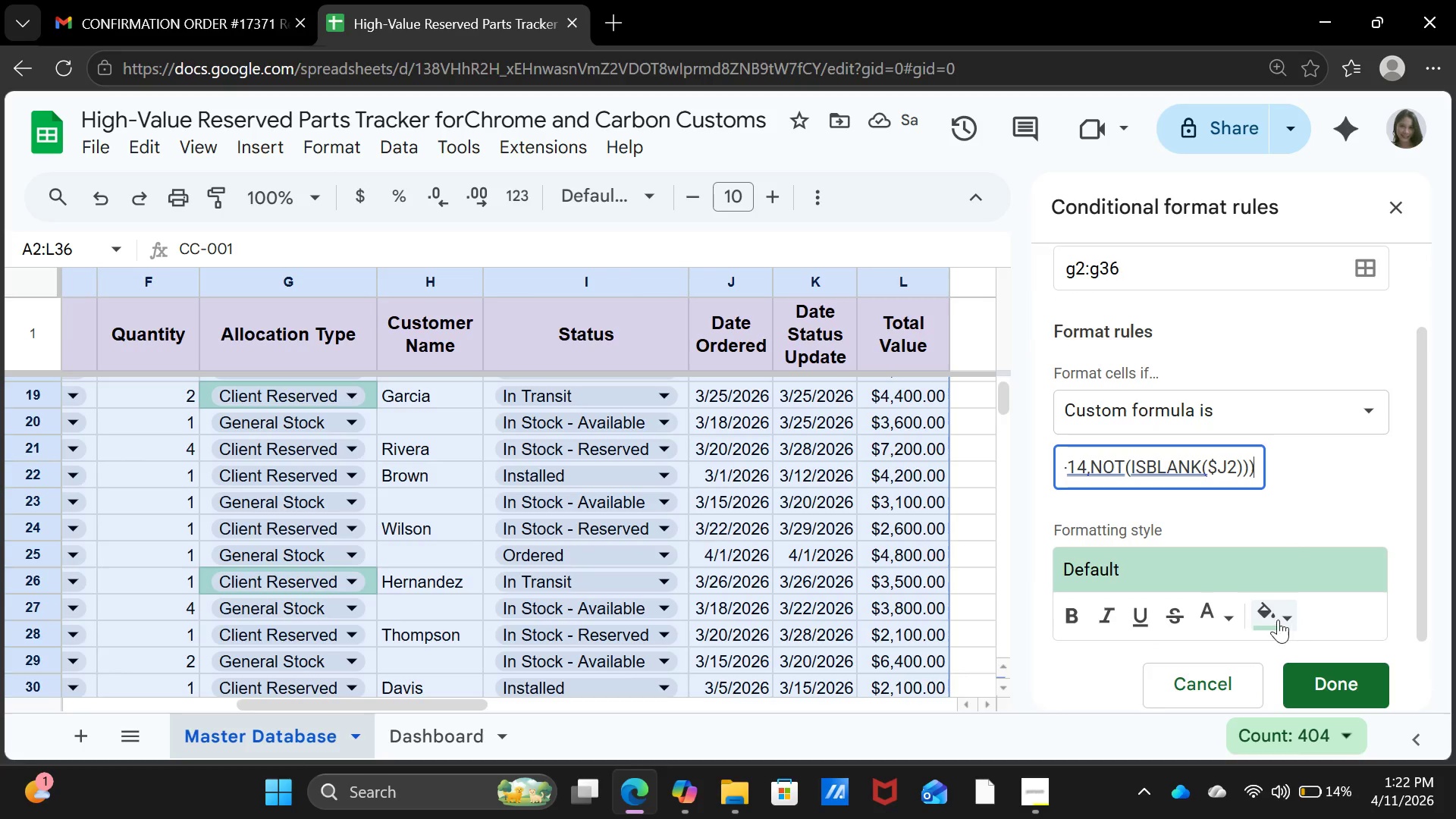 
left_click([1288, 617])
 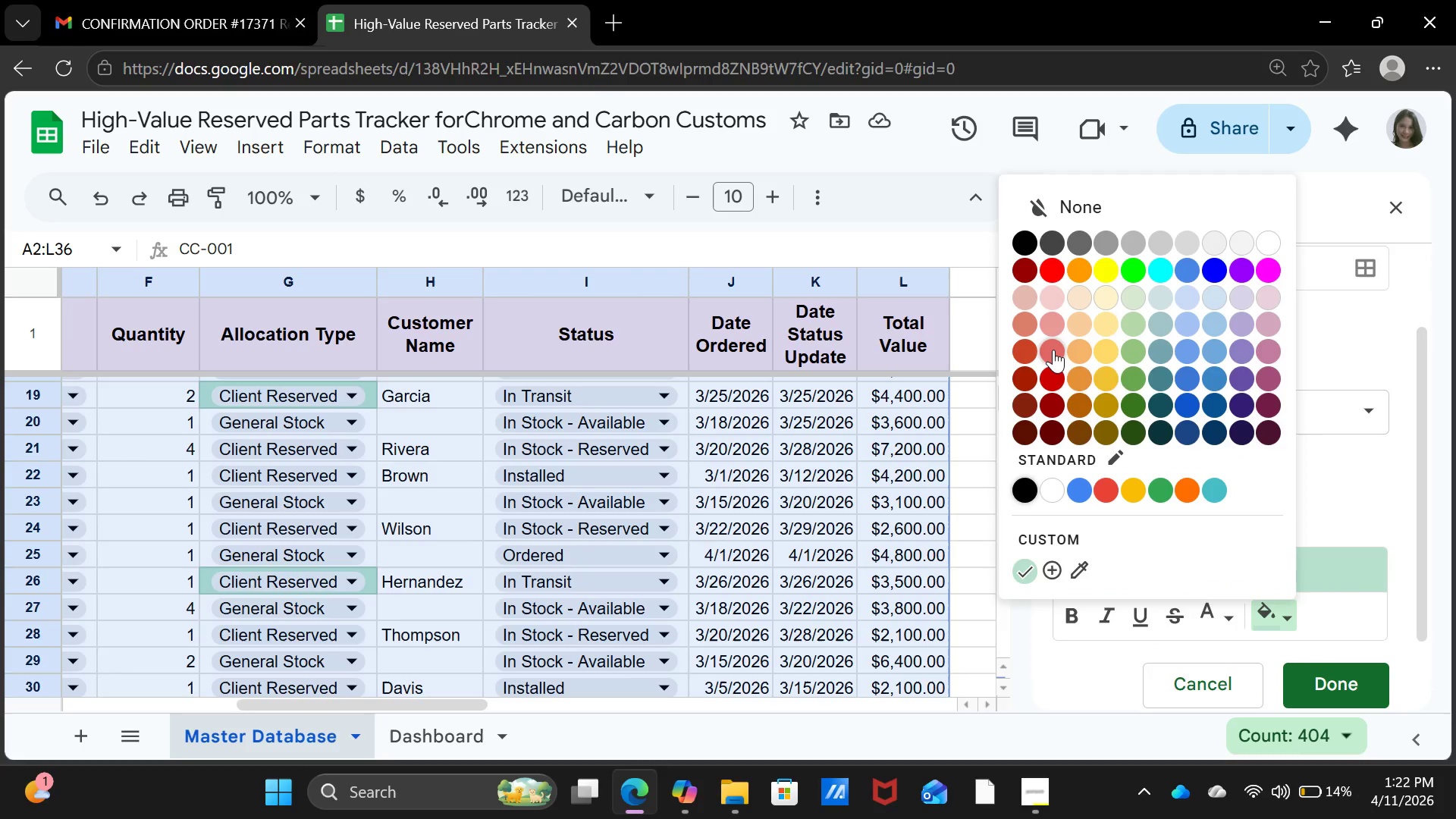 
left_click([1047, 322])
 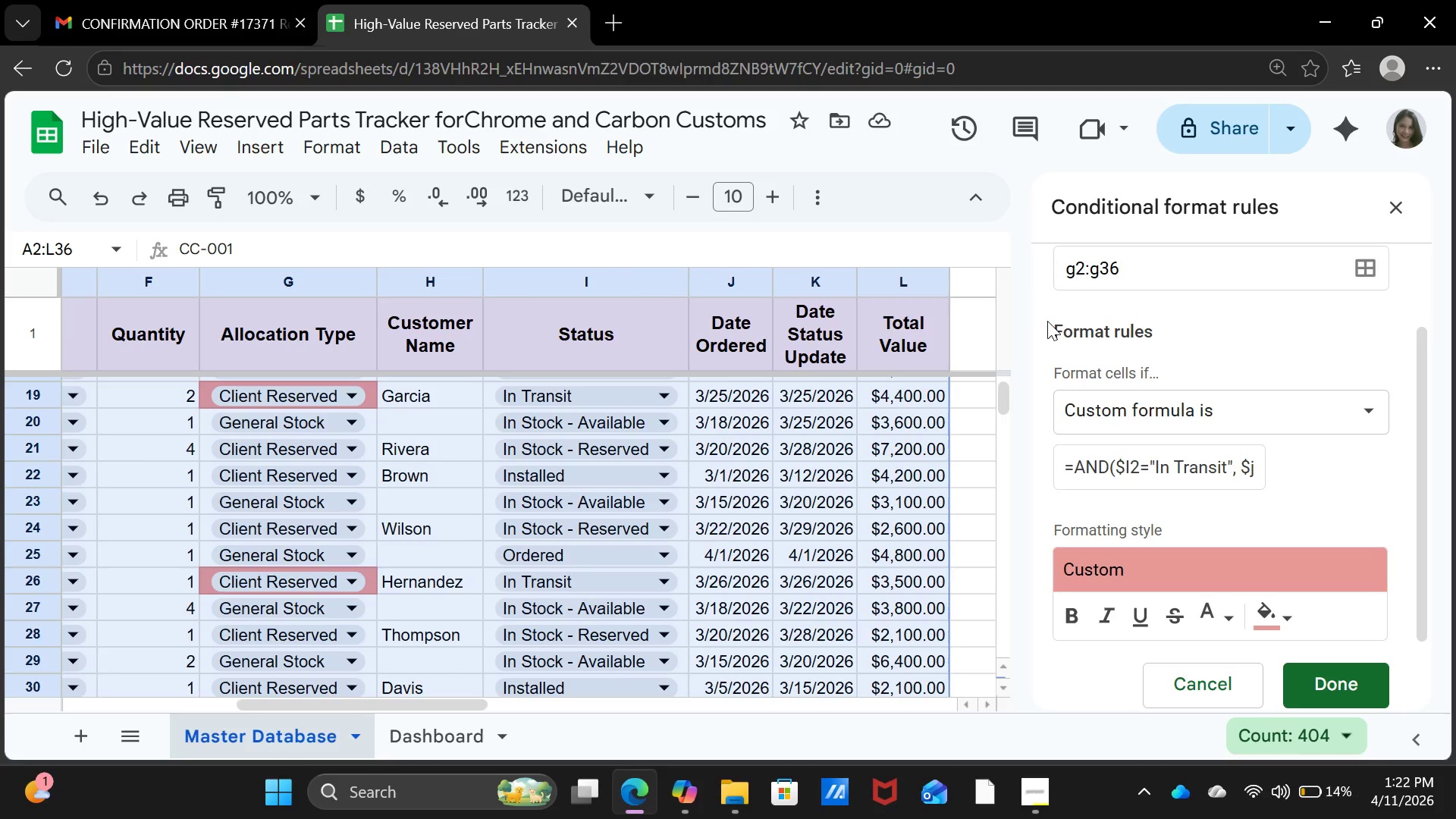 
wait(11.03)
 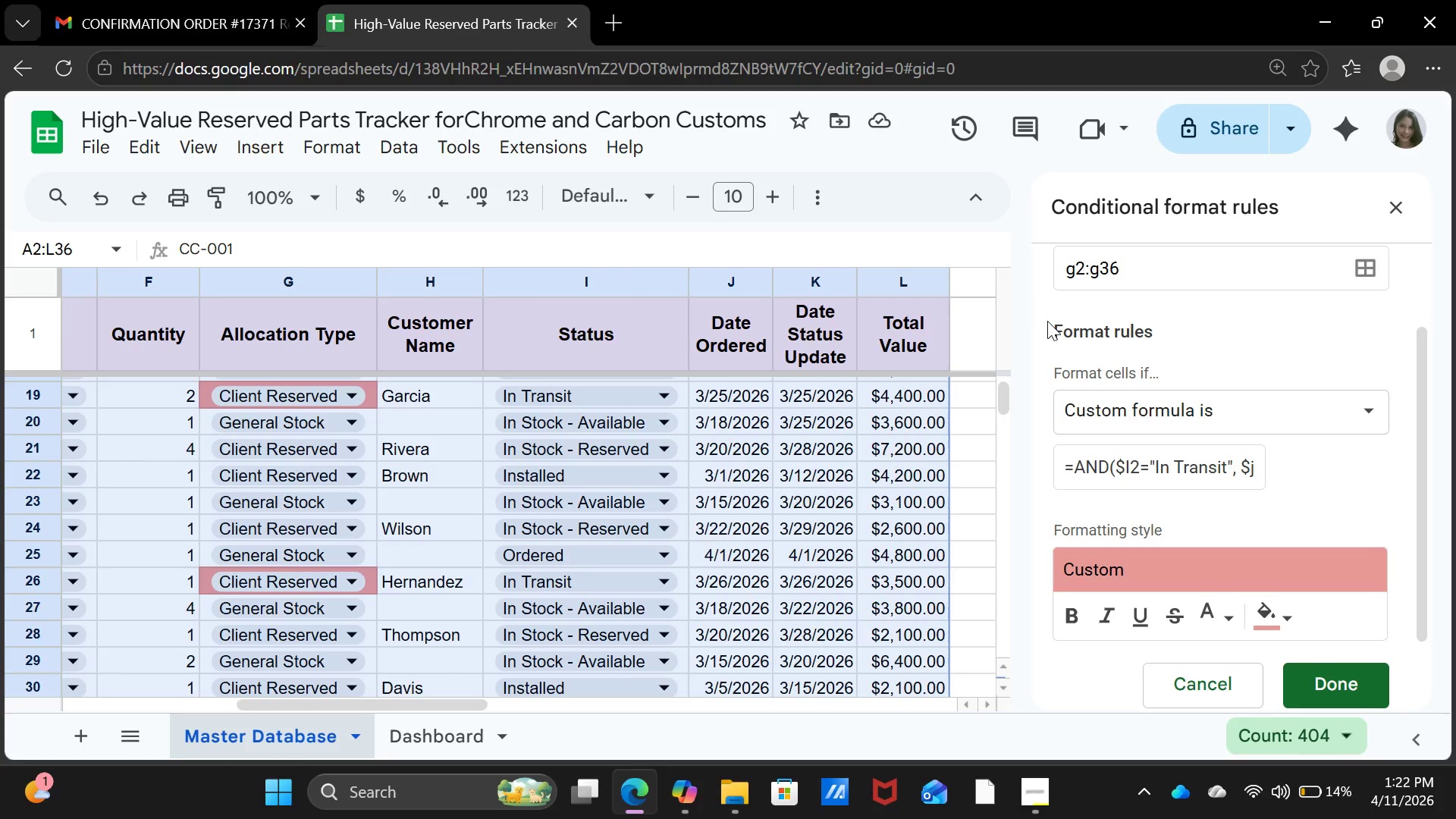 
left_click([1291, 623])
 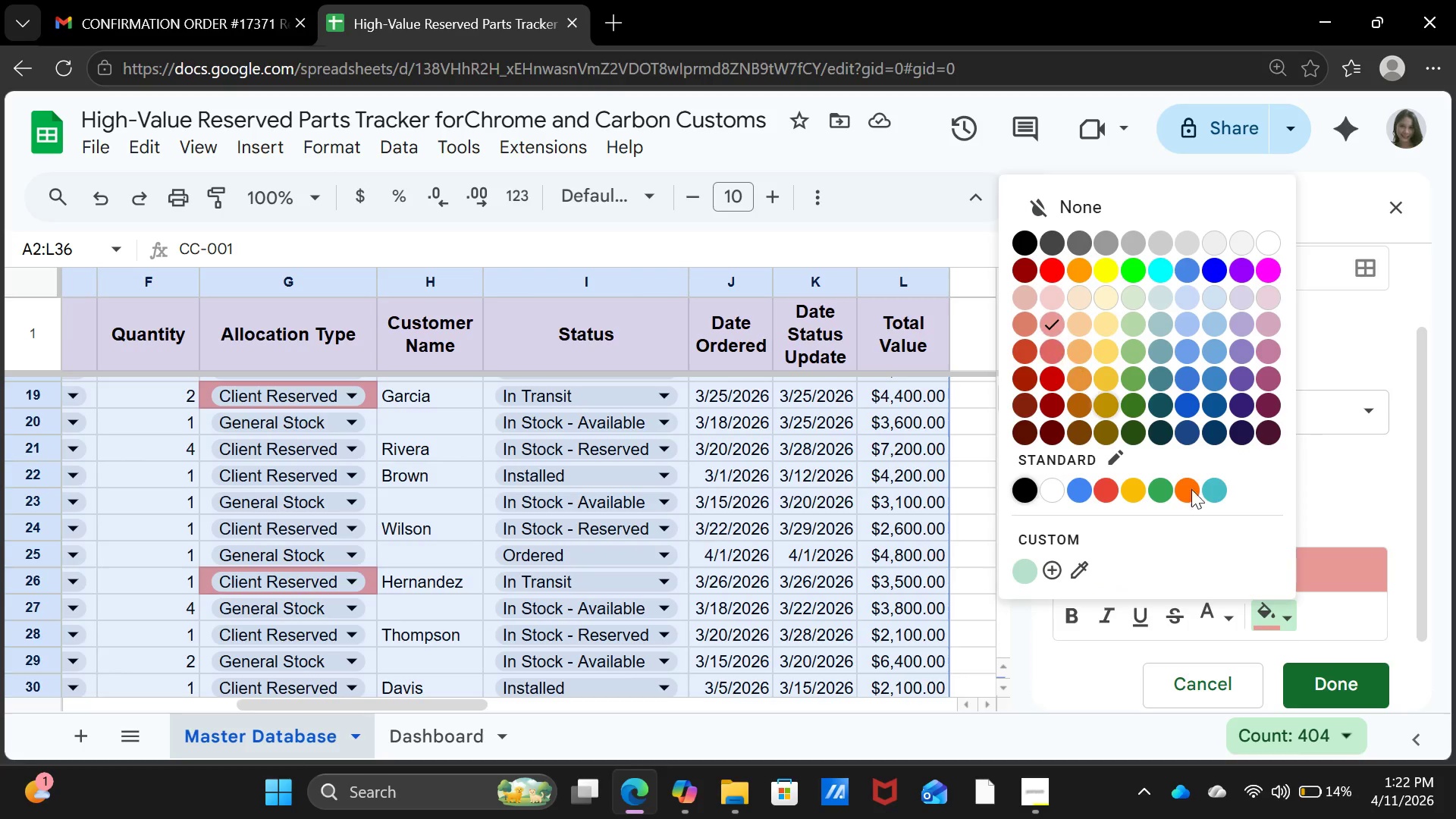 
left_click([1354, 506])
 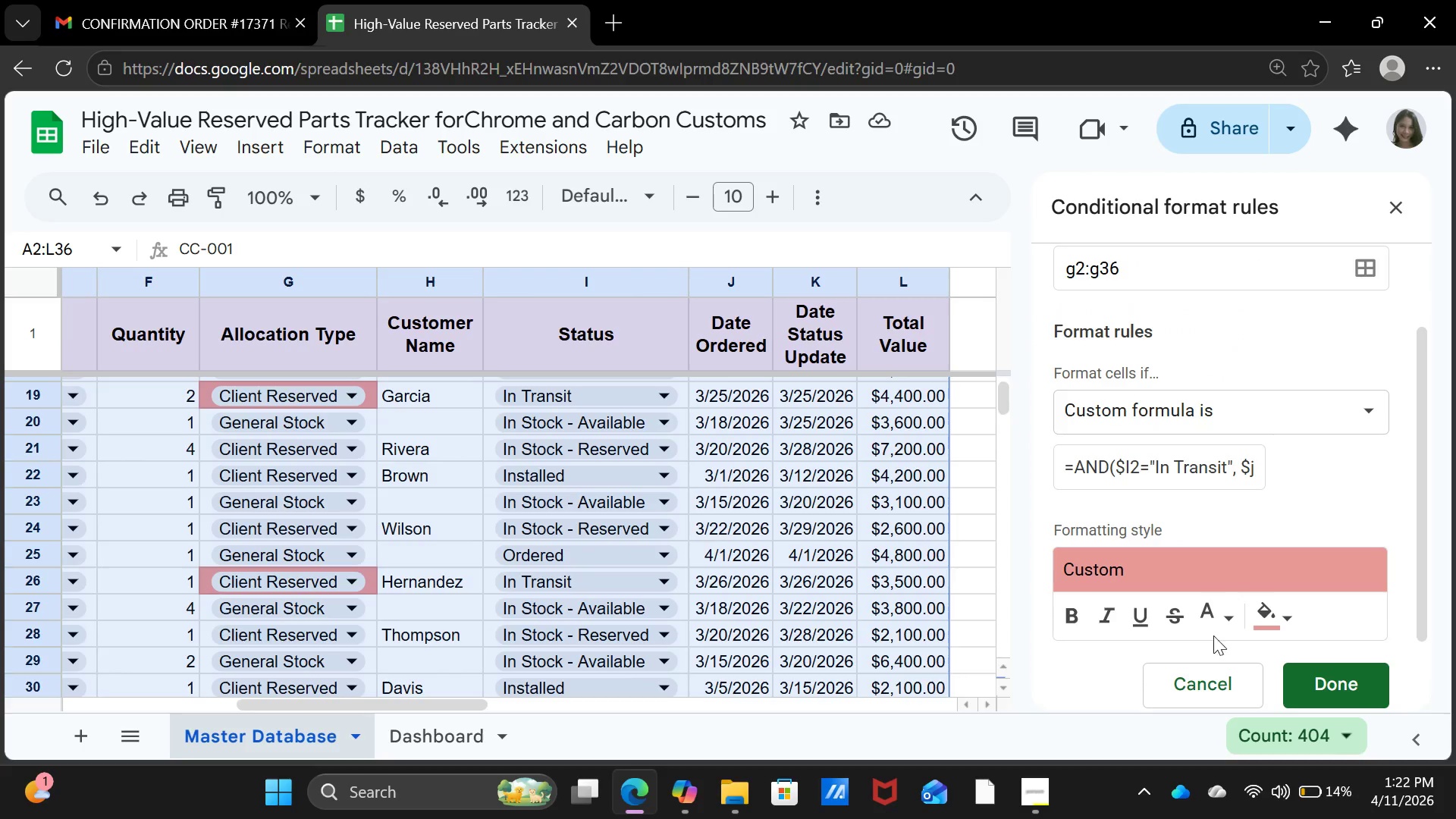 
left_click([1218, 623])
 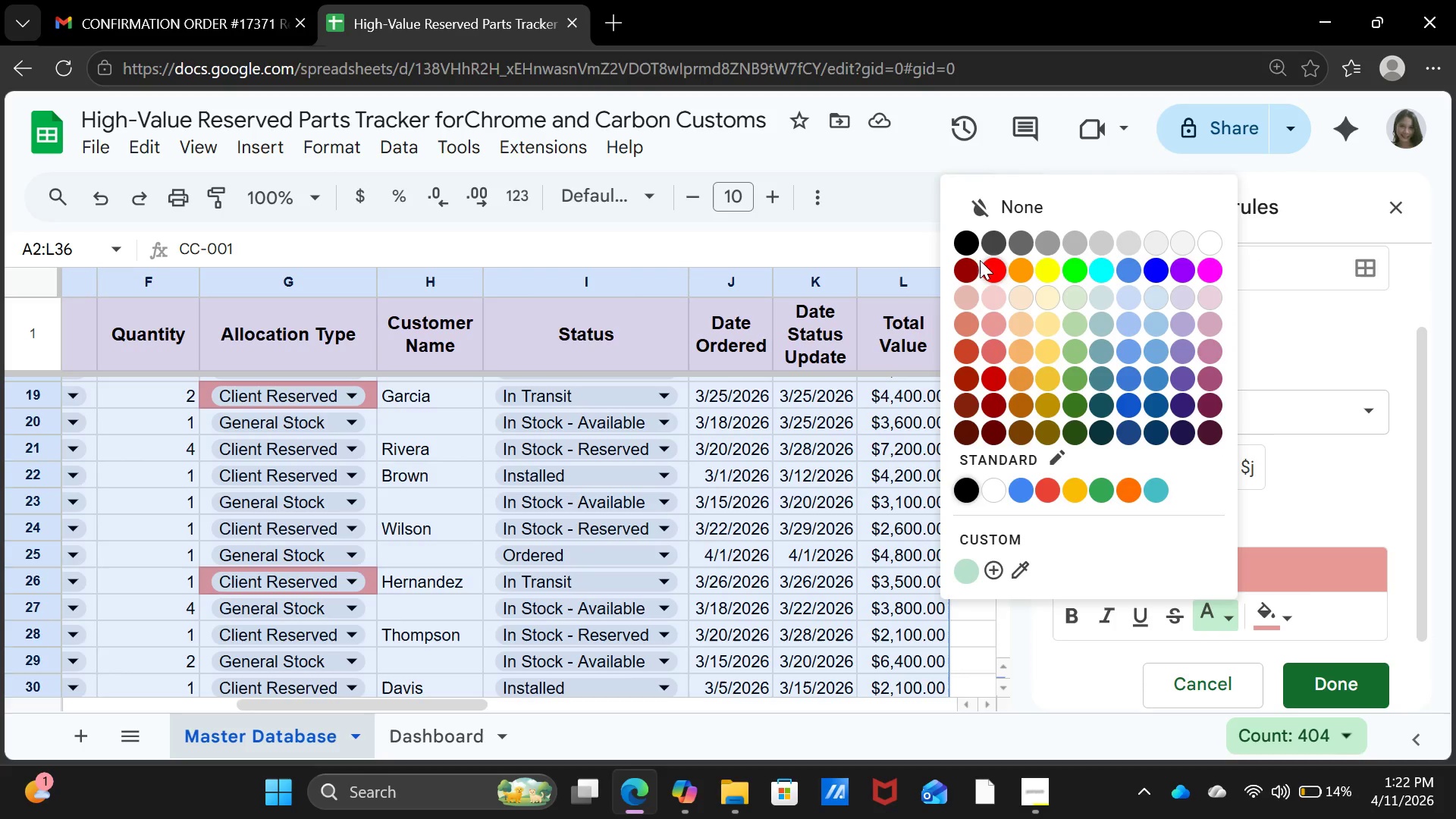 
left_click([965, 239])
 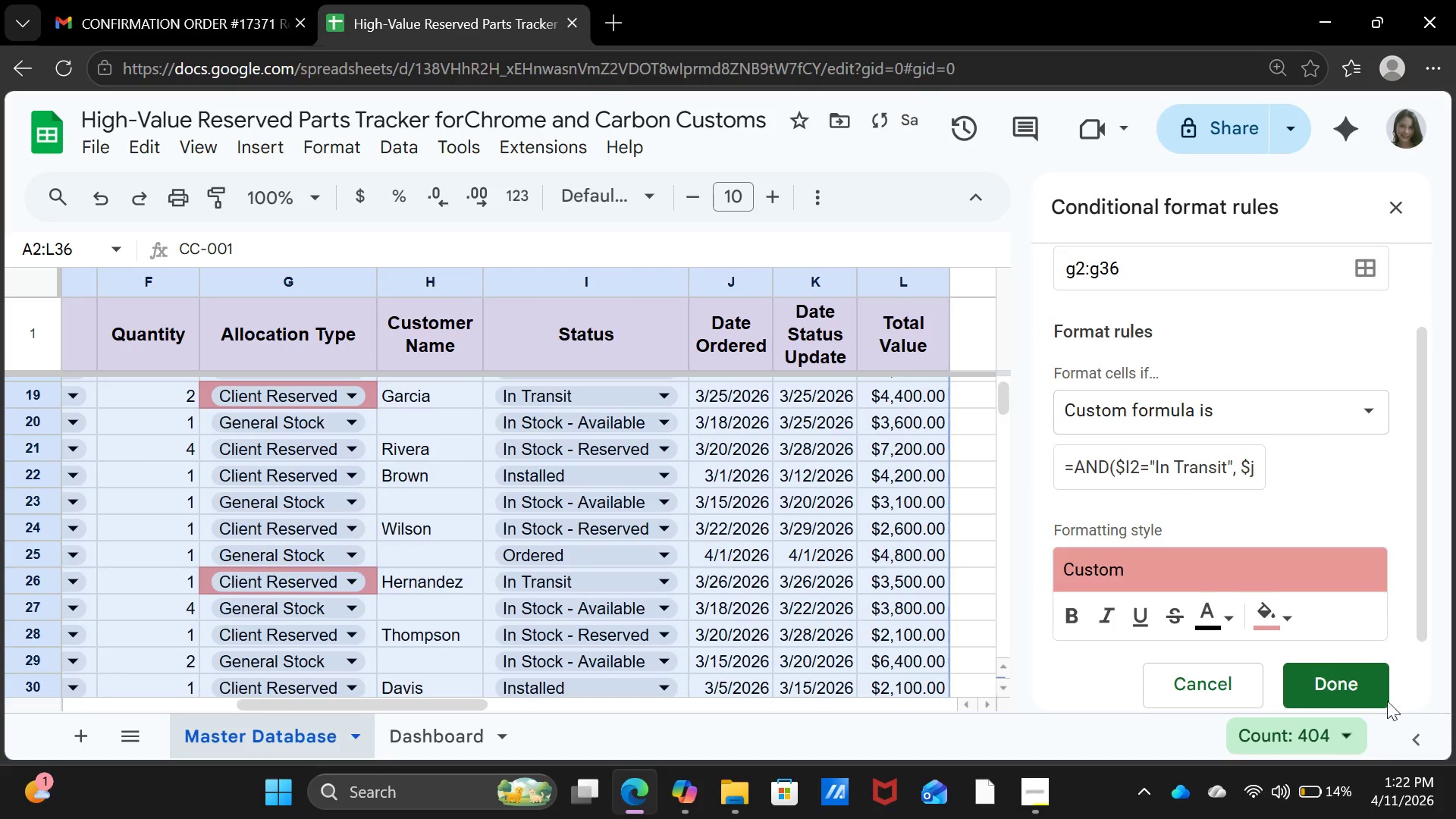 
scroll: coordinate [1383, 631], scroll_direction: down, amount: 2.0
 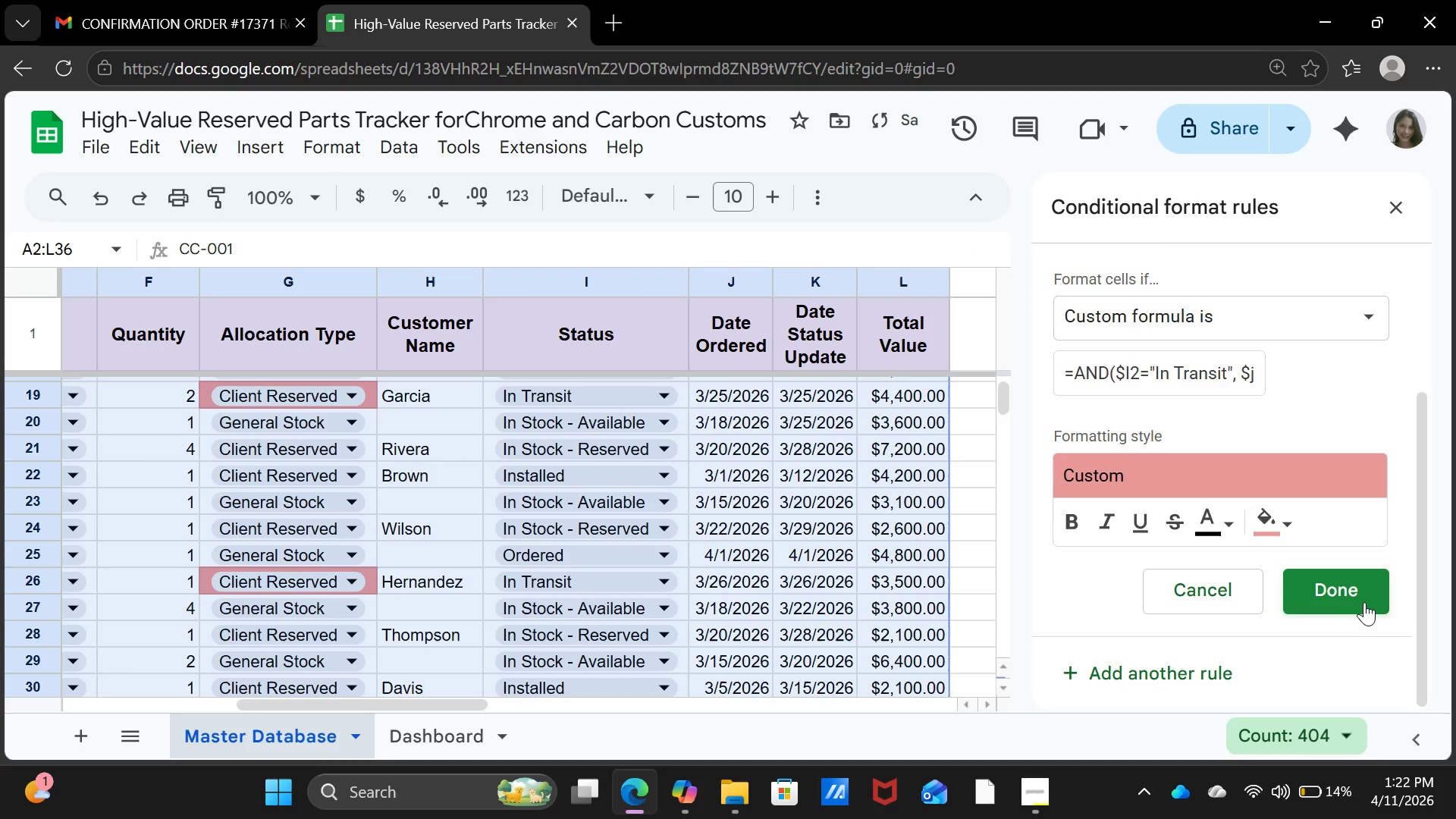 
left_click([1364, 601])
 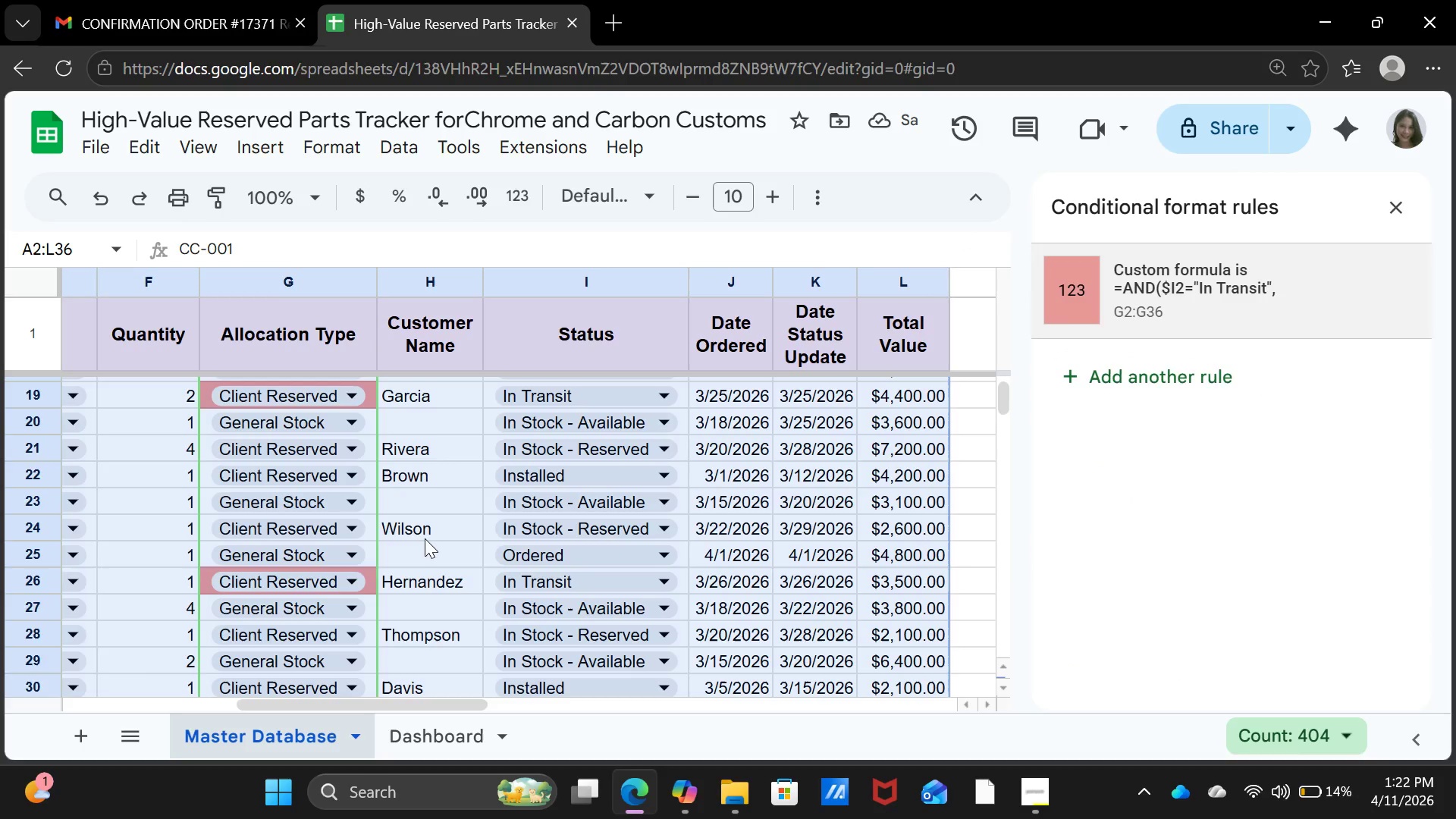 
left_click([406, 544])
 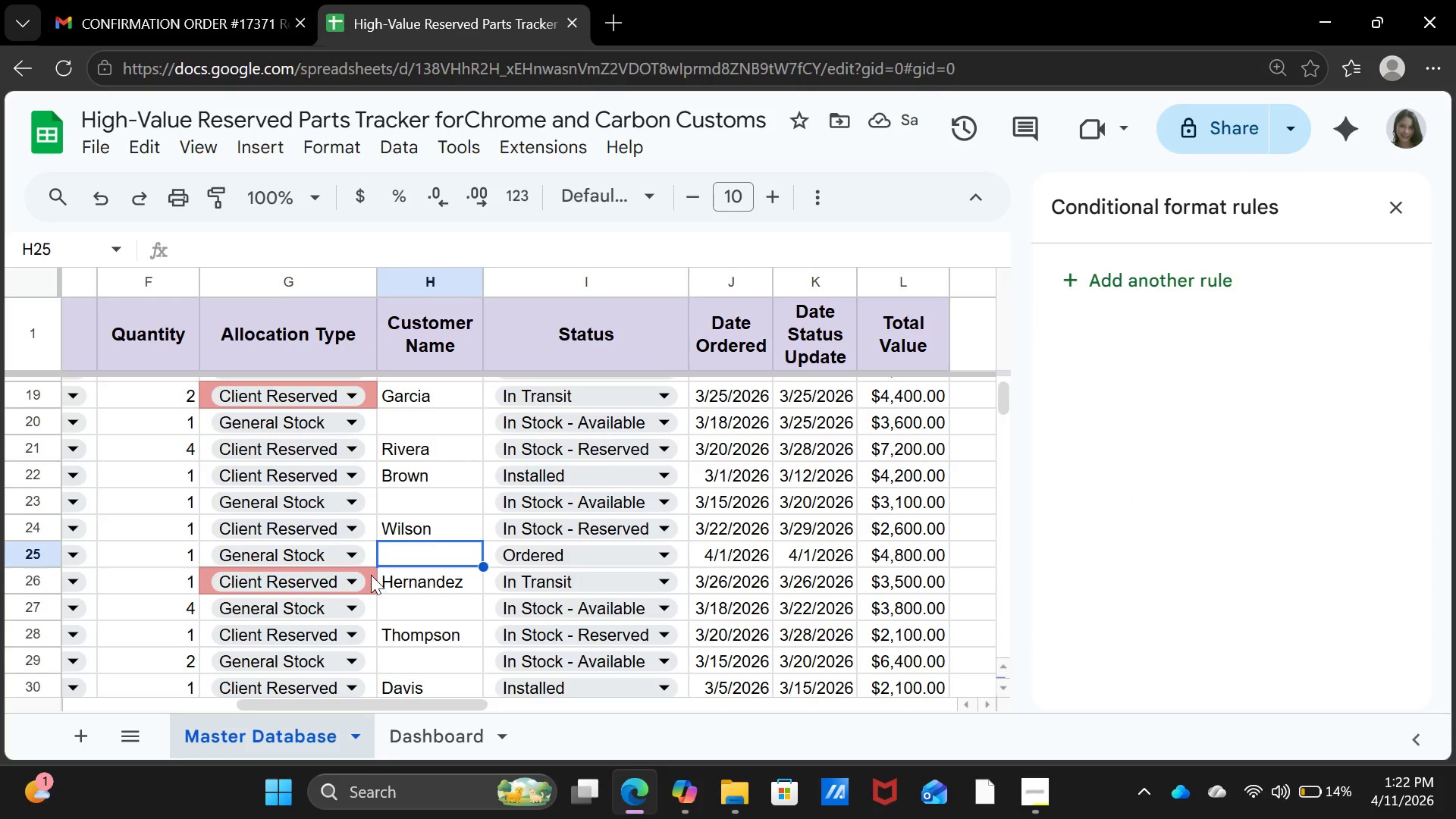 
left_click([371, 575])
 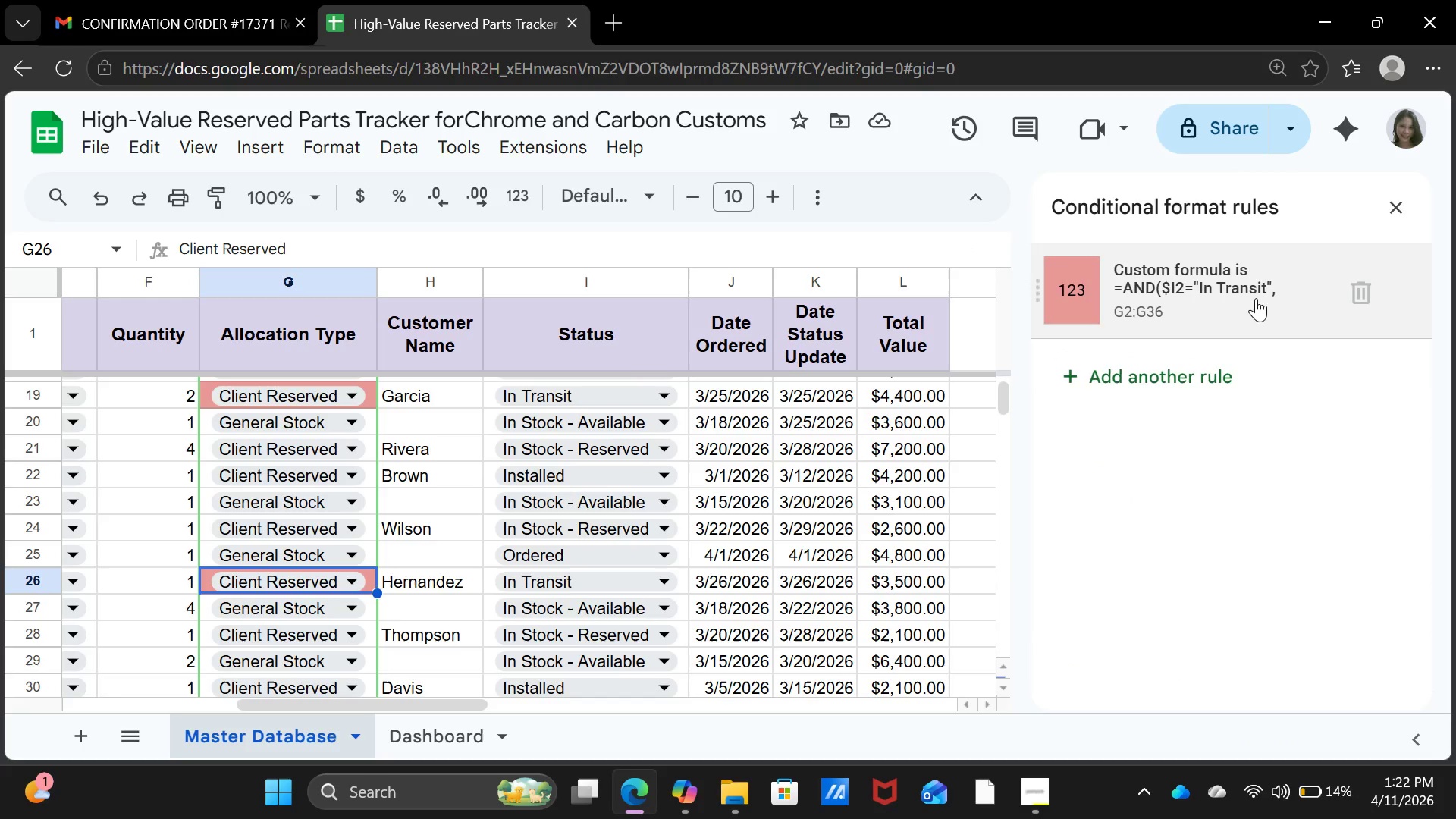 
wait(27.17)
 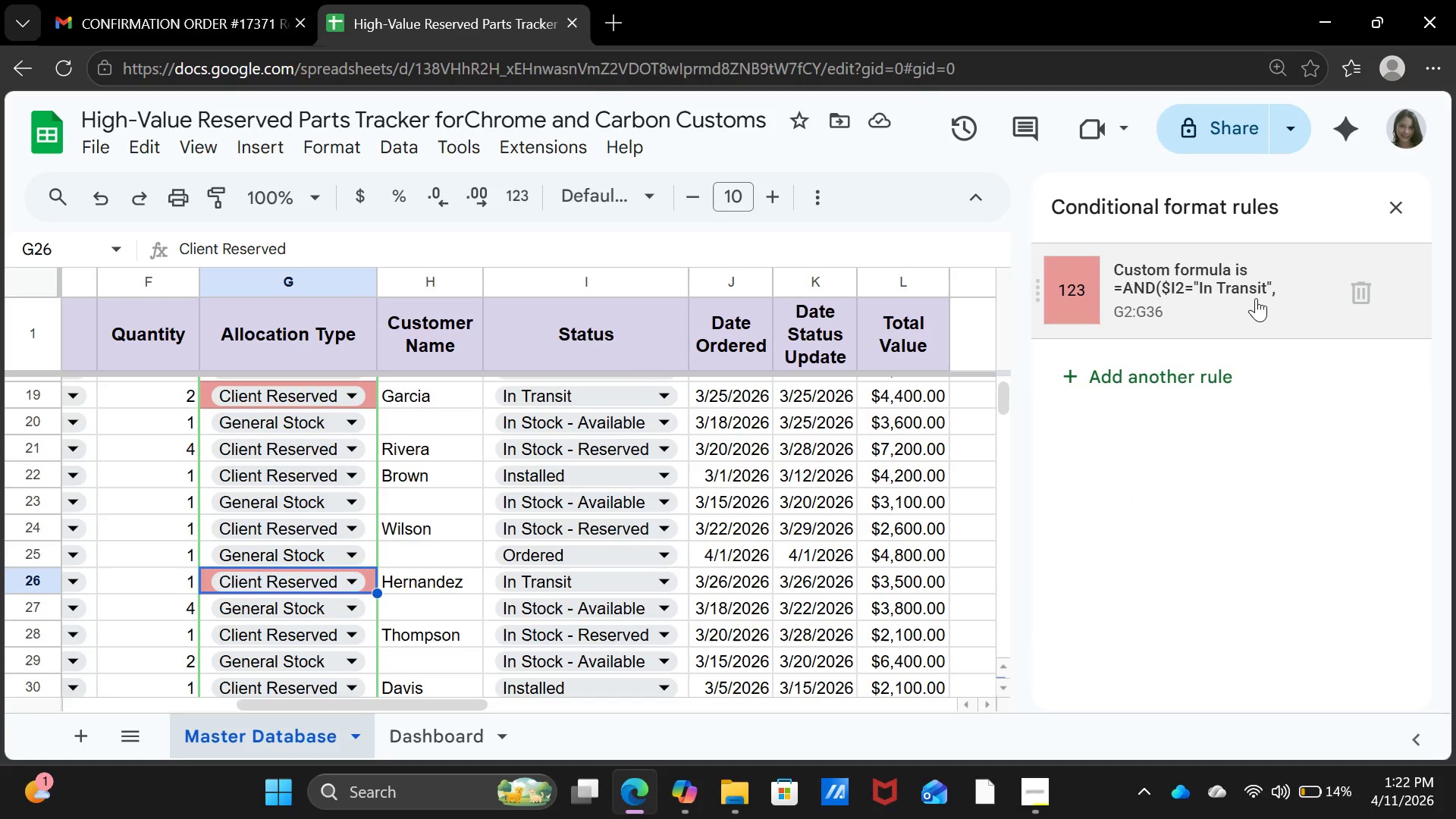 
left_click([1192, 299])
 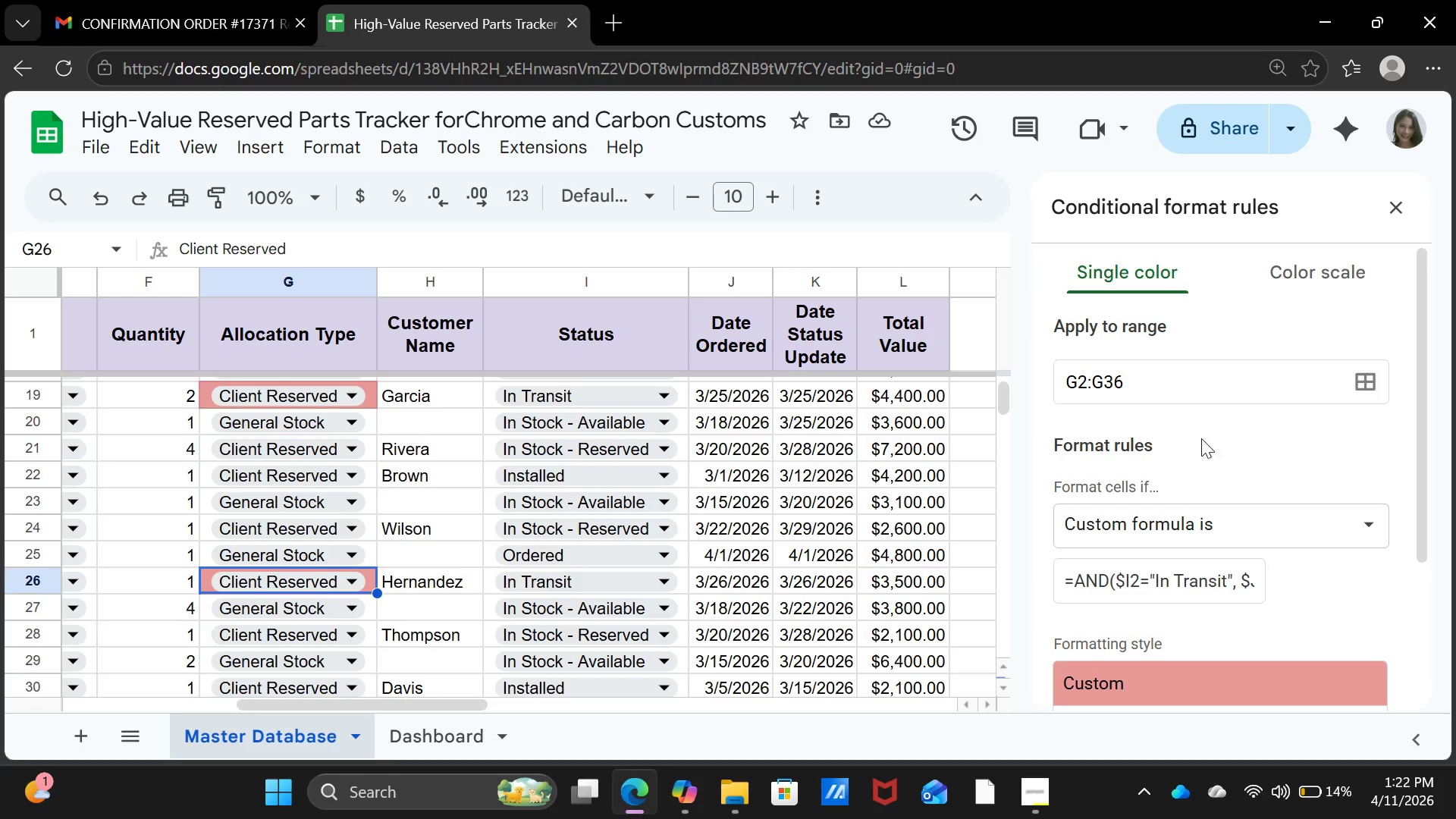 
scroll: coordinate [1204, 447], scroll_direction: up, amount: 3.0
 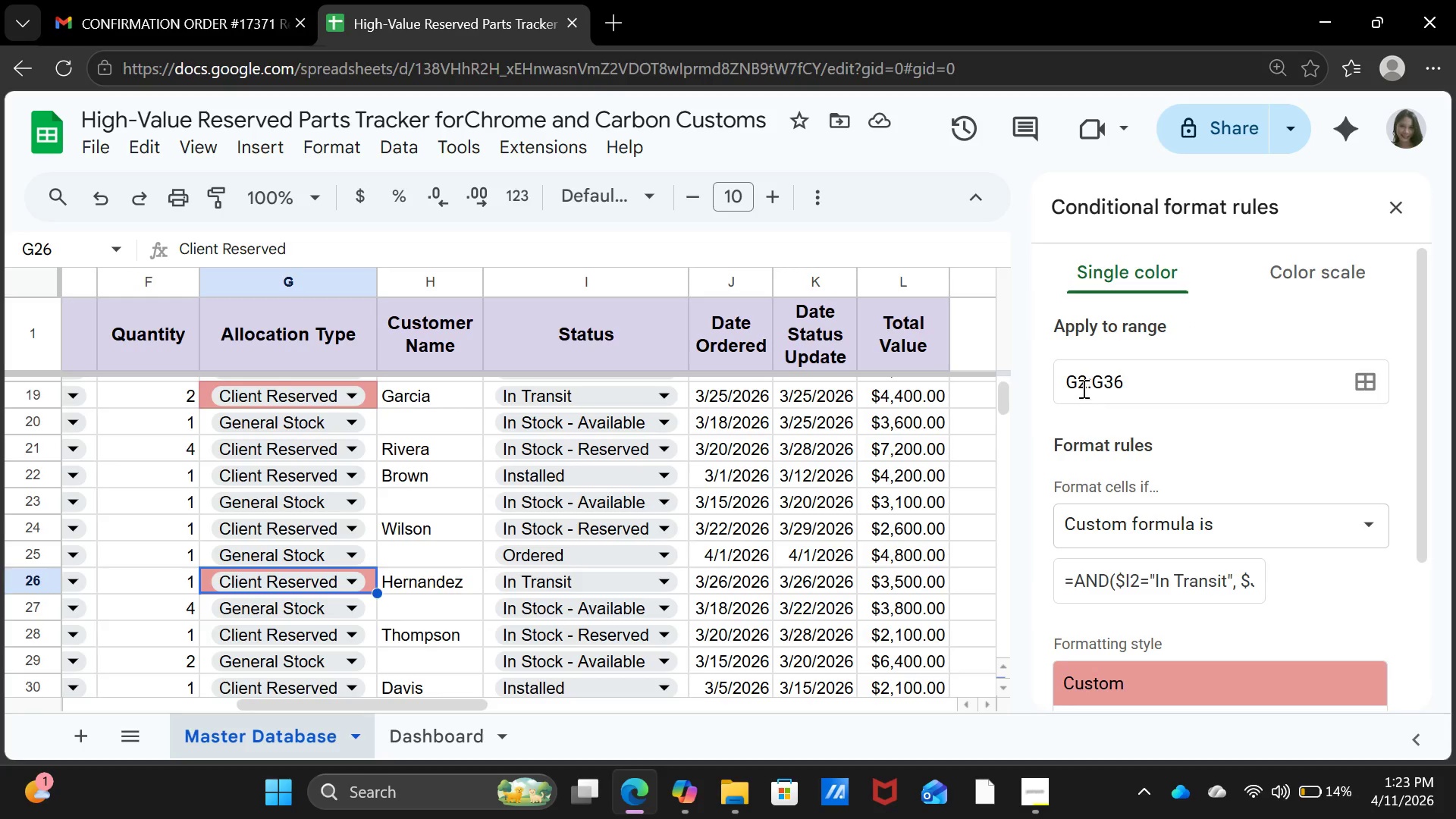 
left_click([1081, 381])
 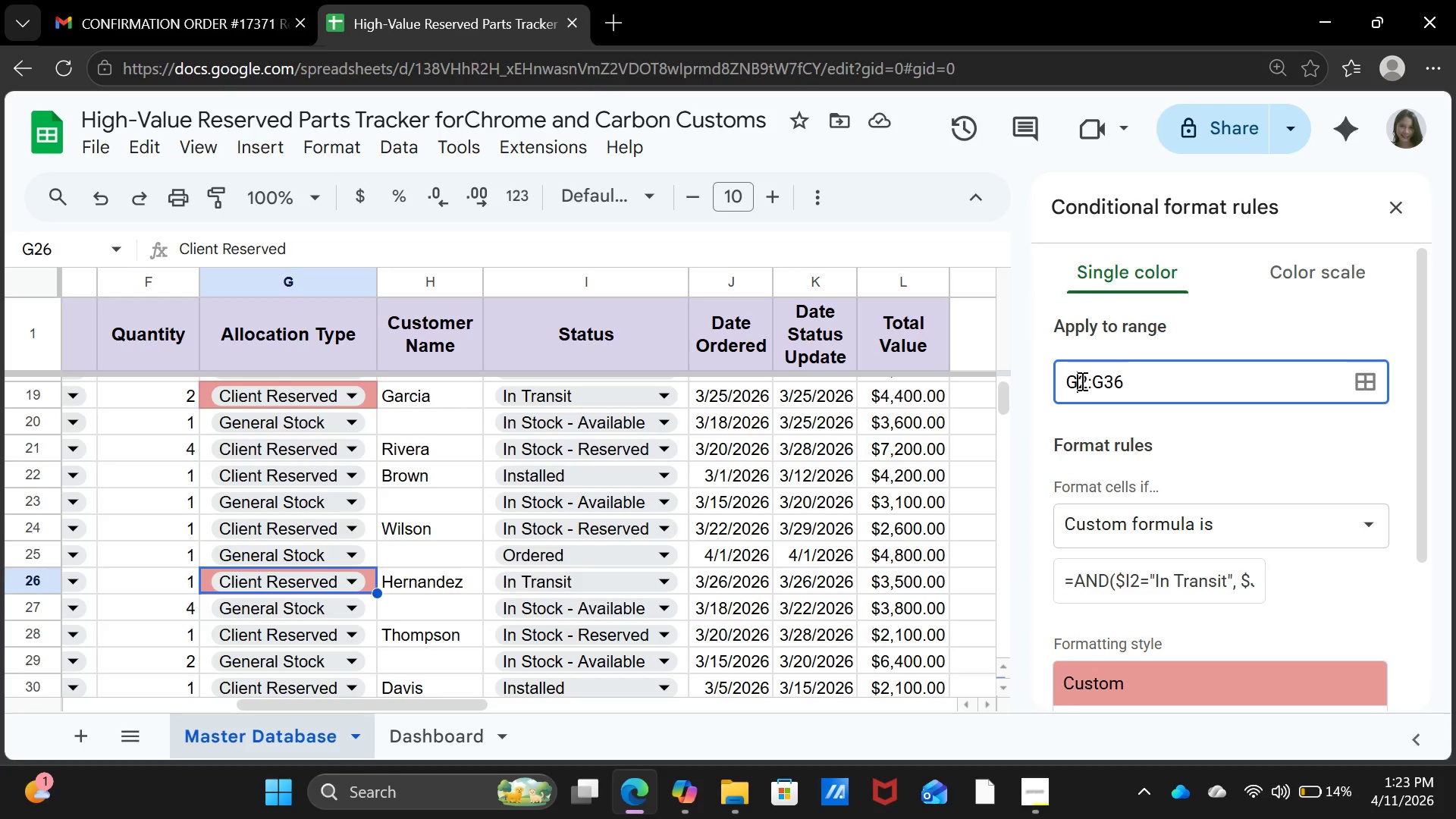 
key(Backspace)
 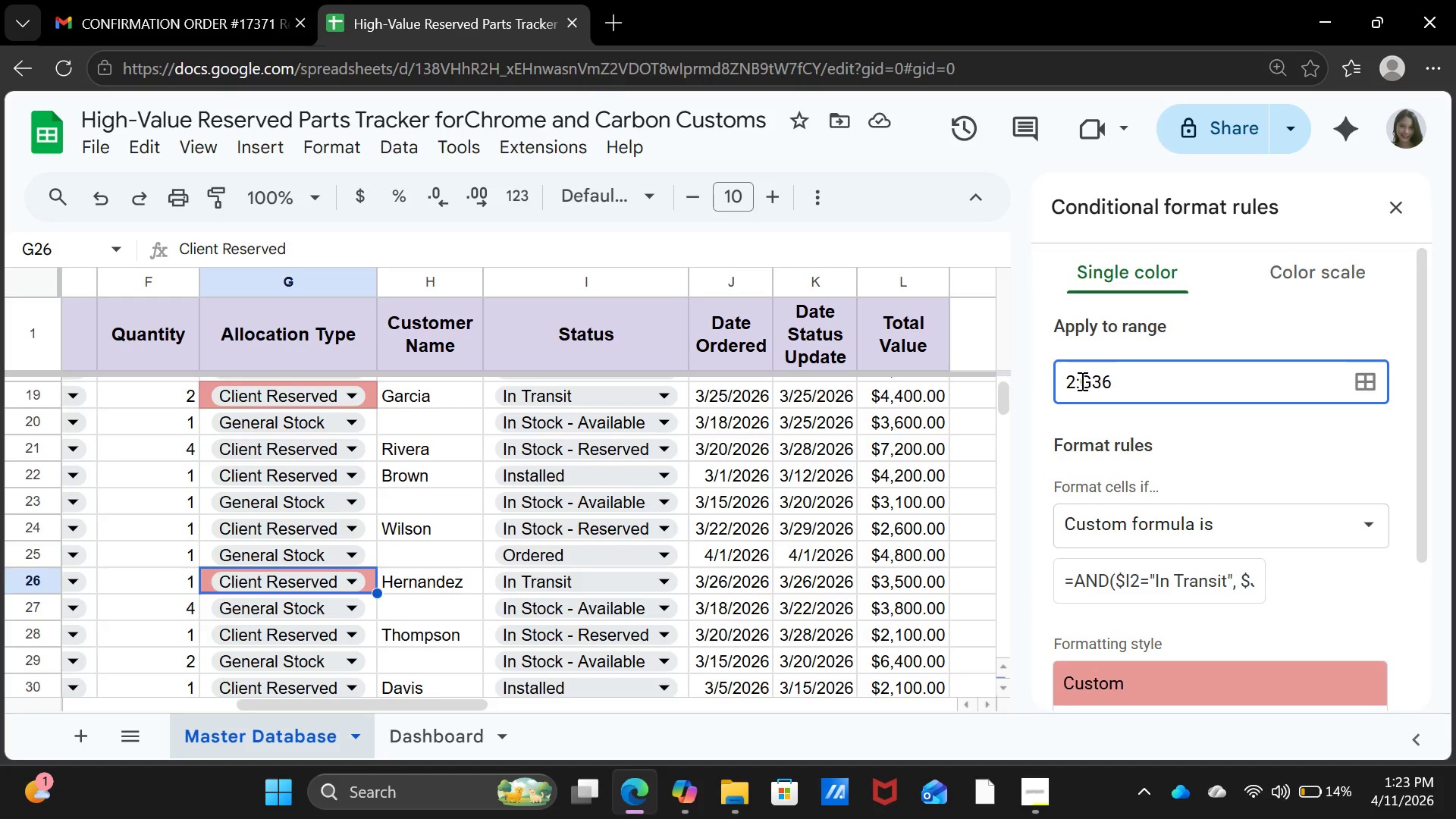 
key(I)
 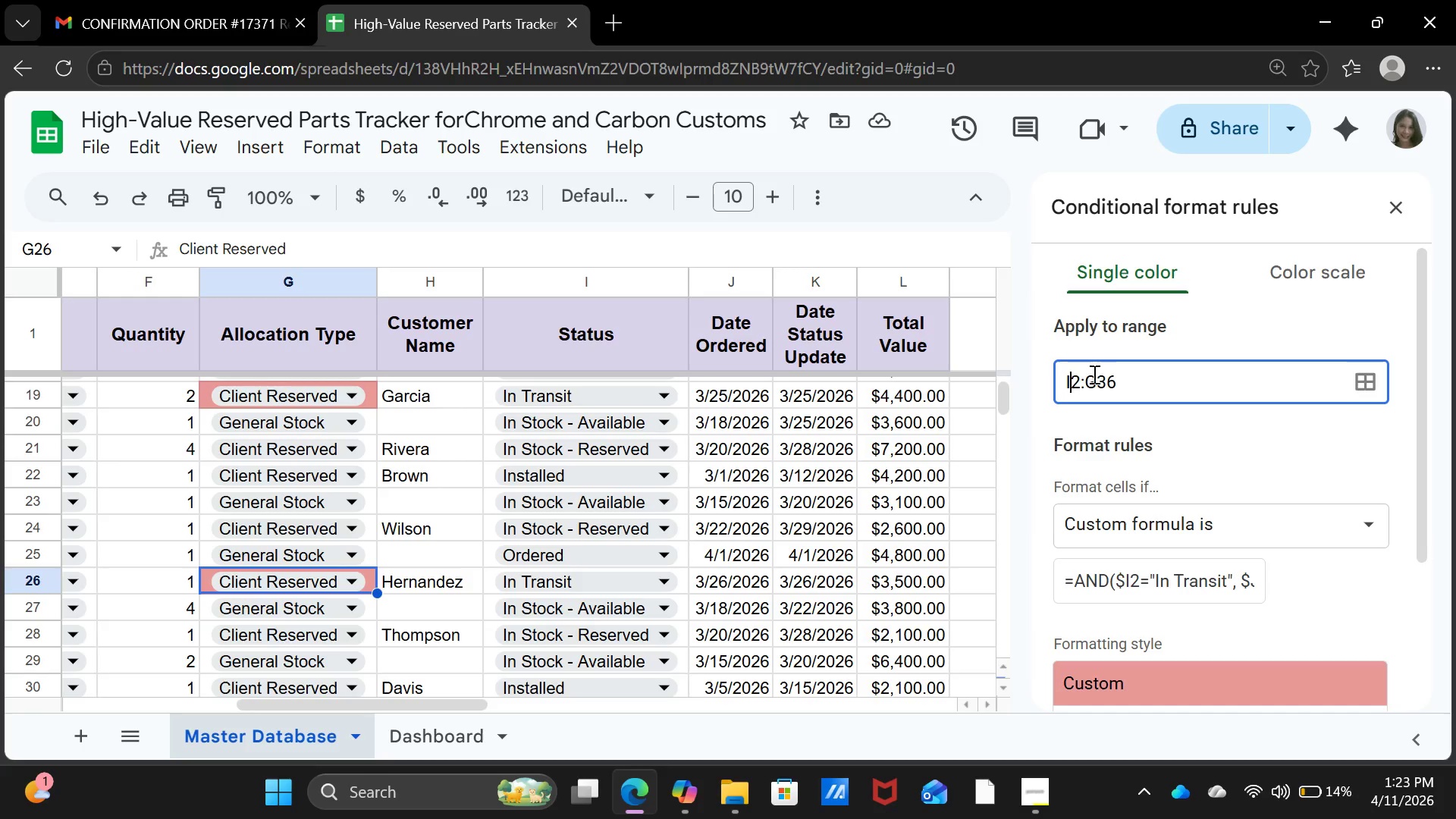 
left_click([1096, 383])
 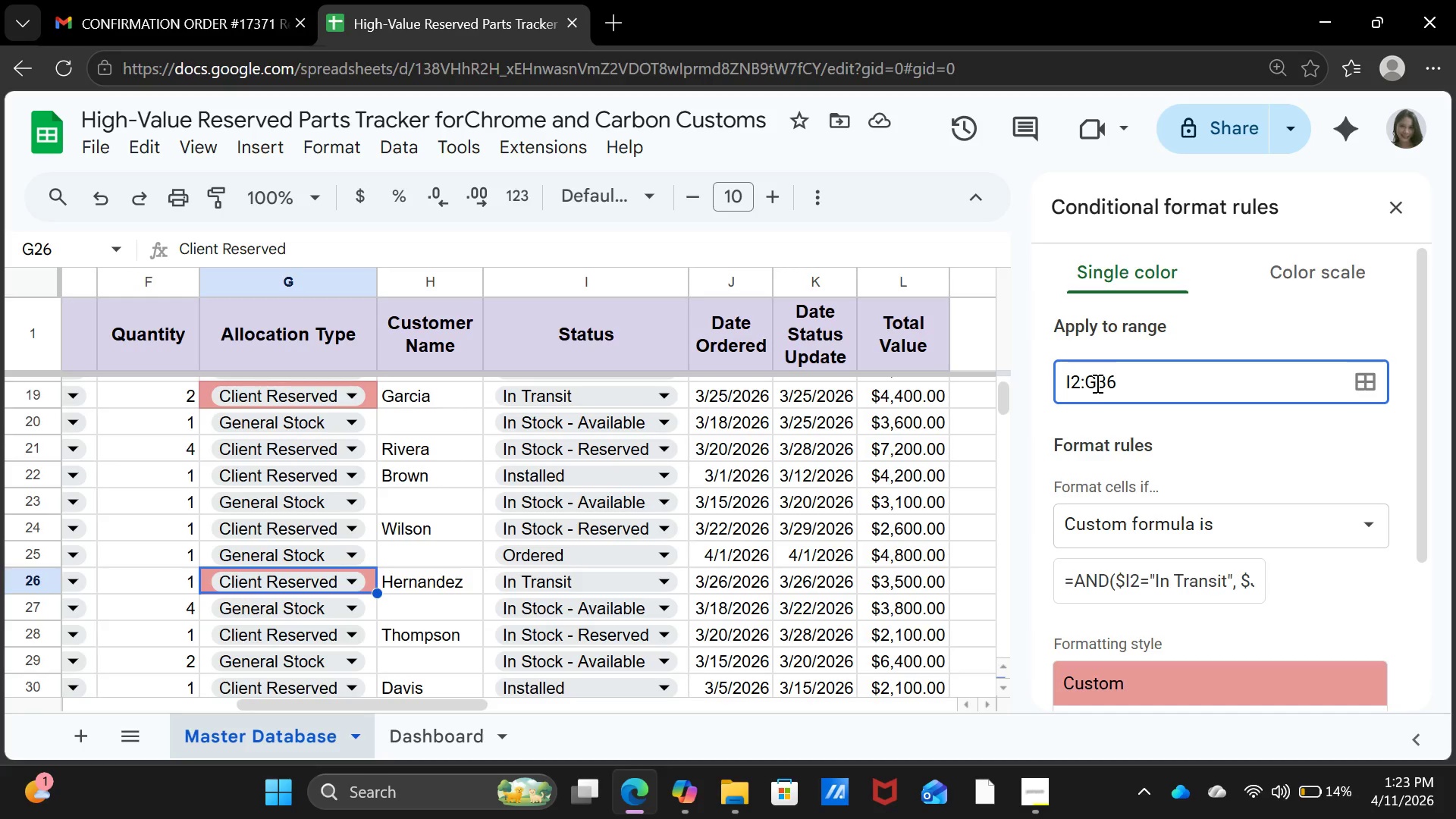 
key(Backspace)
 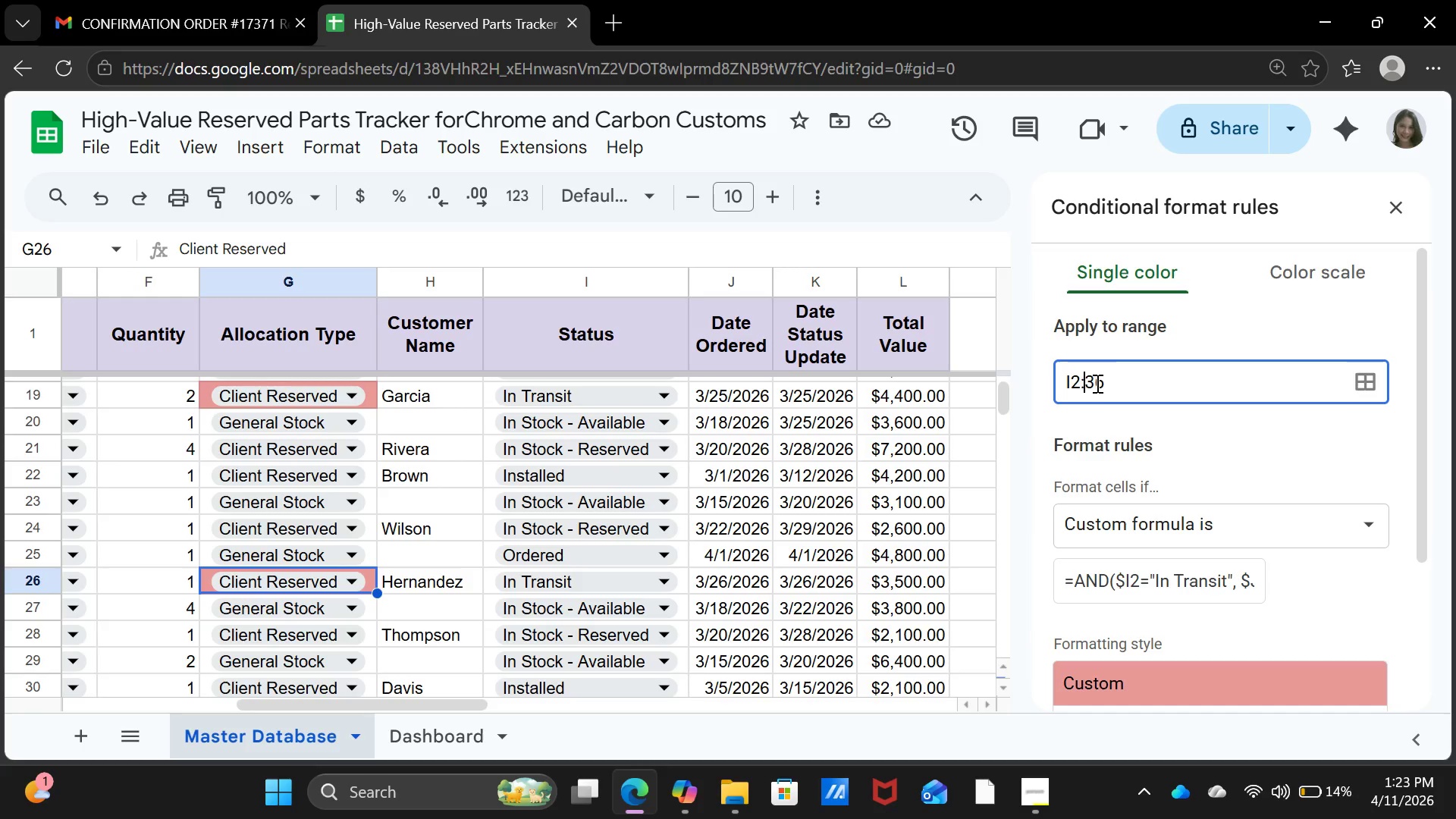 
key(I)
 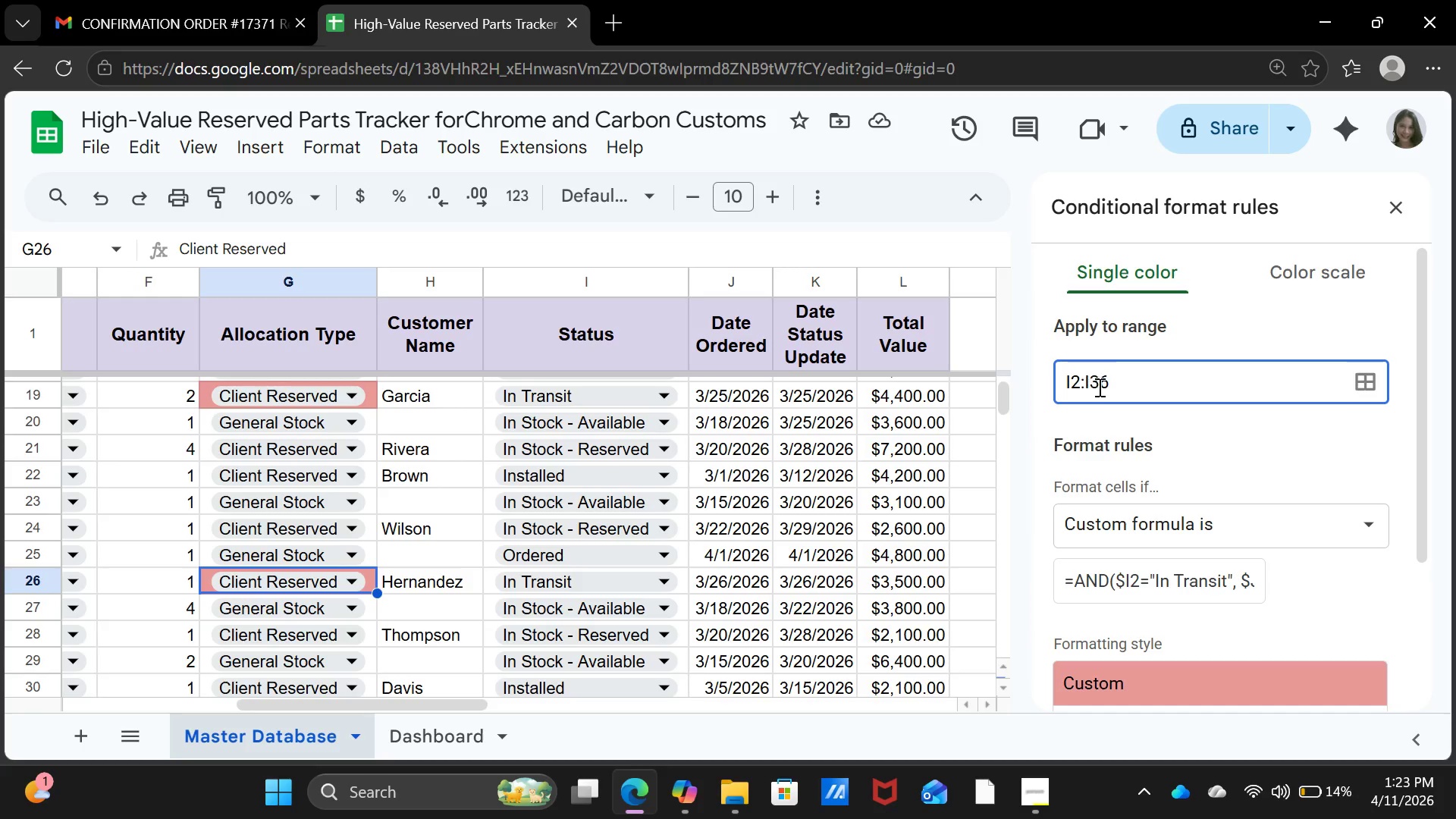 
scroll: coordinate [1266, 540], scroll_direction: down, amount: 2.0
 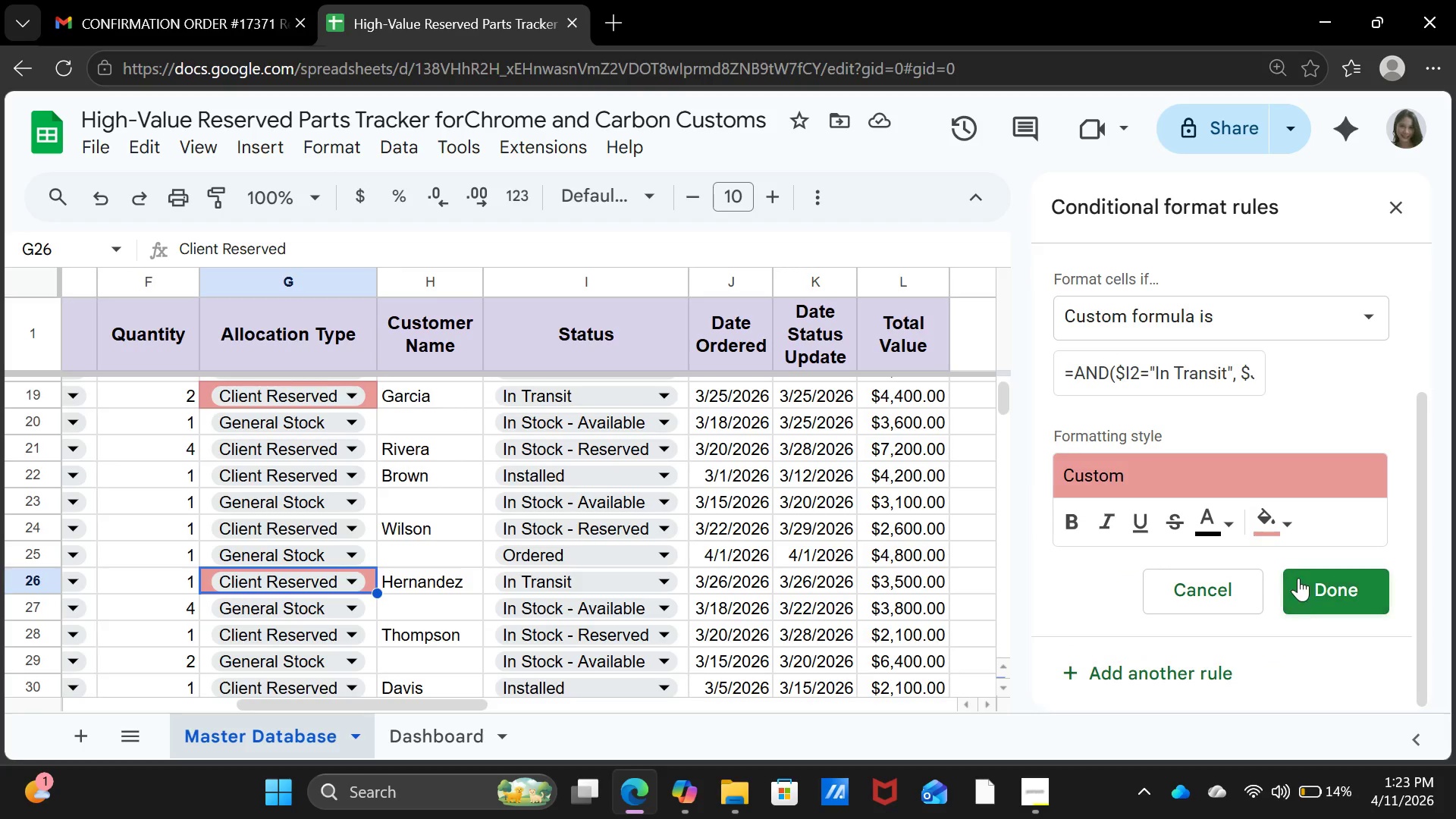 
left_click([1306, 584])
 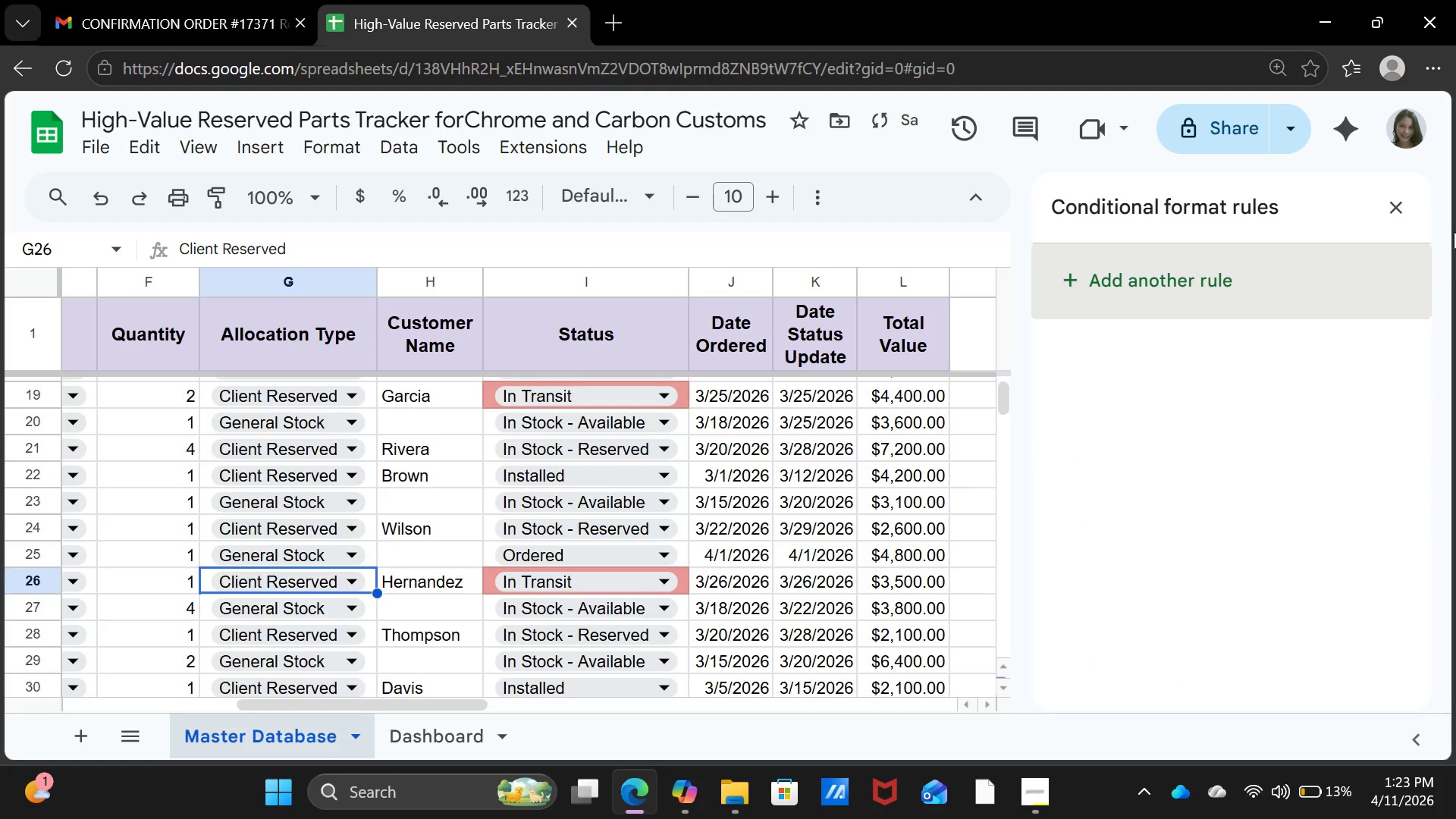 
left_click([1404, 204])
 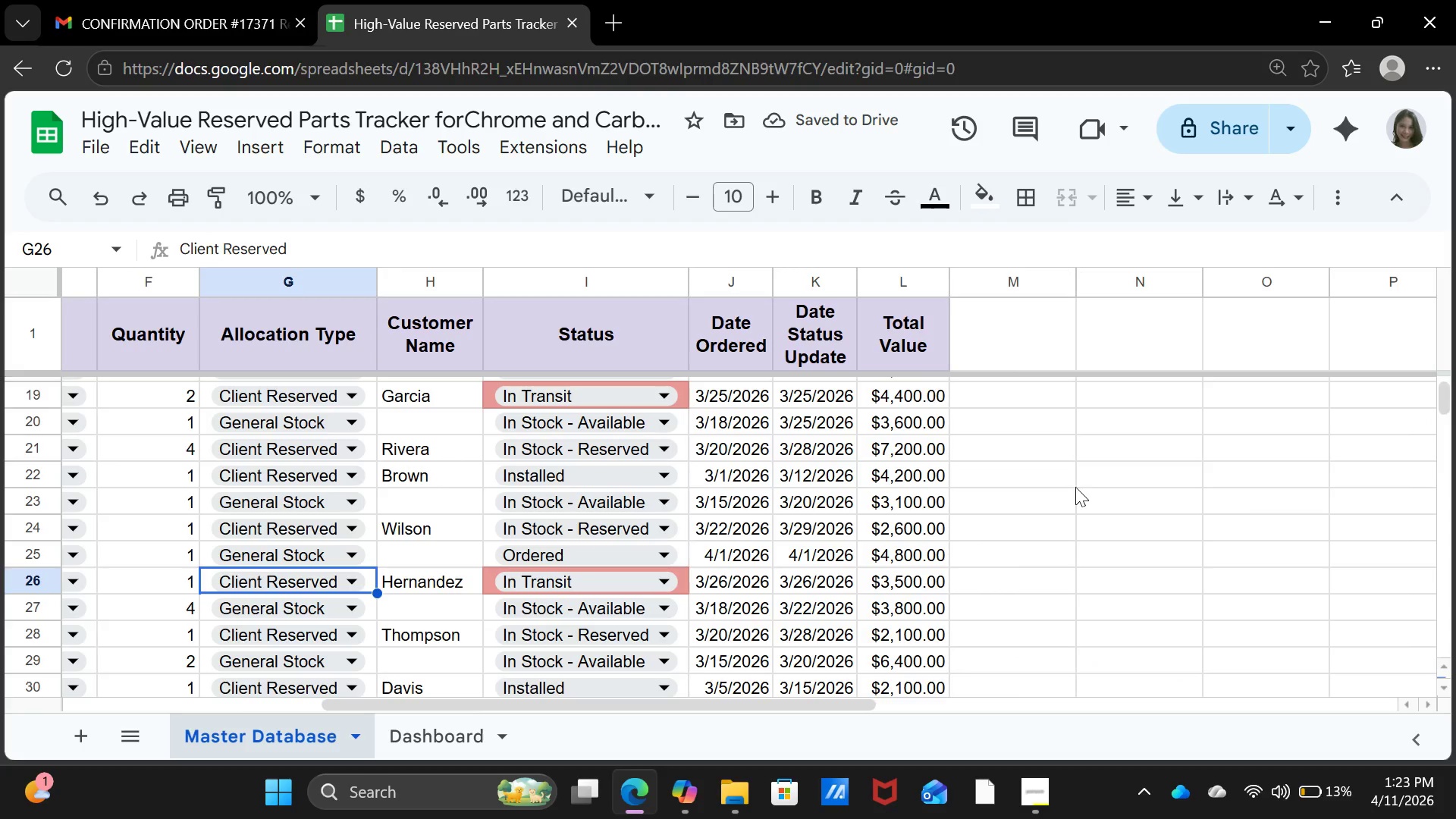 
left_click([1075, 487])
 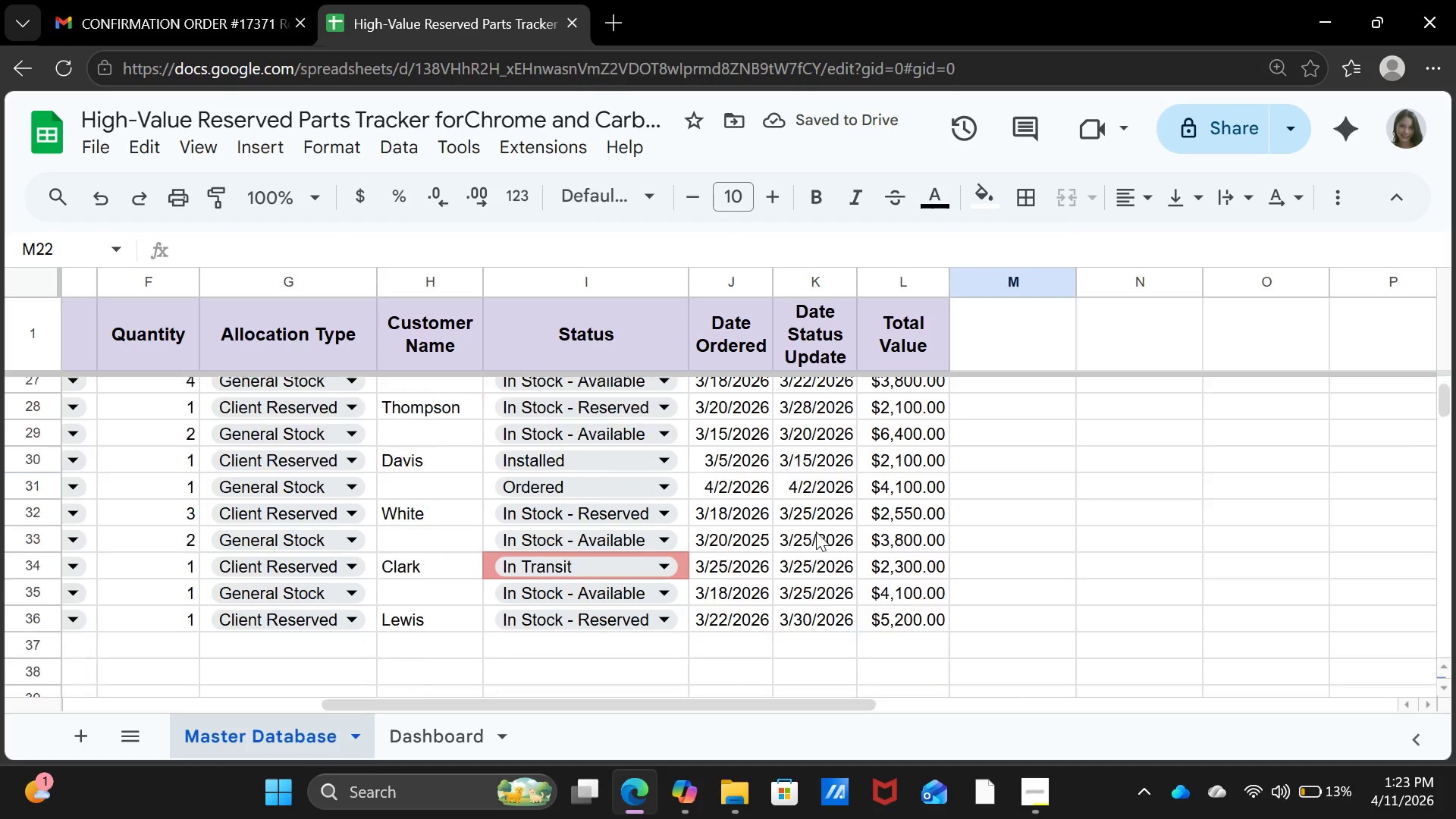 
scroll: coordinate [816, 532], scroll_direction: none, amount: 0.0
 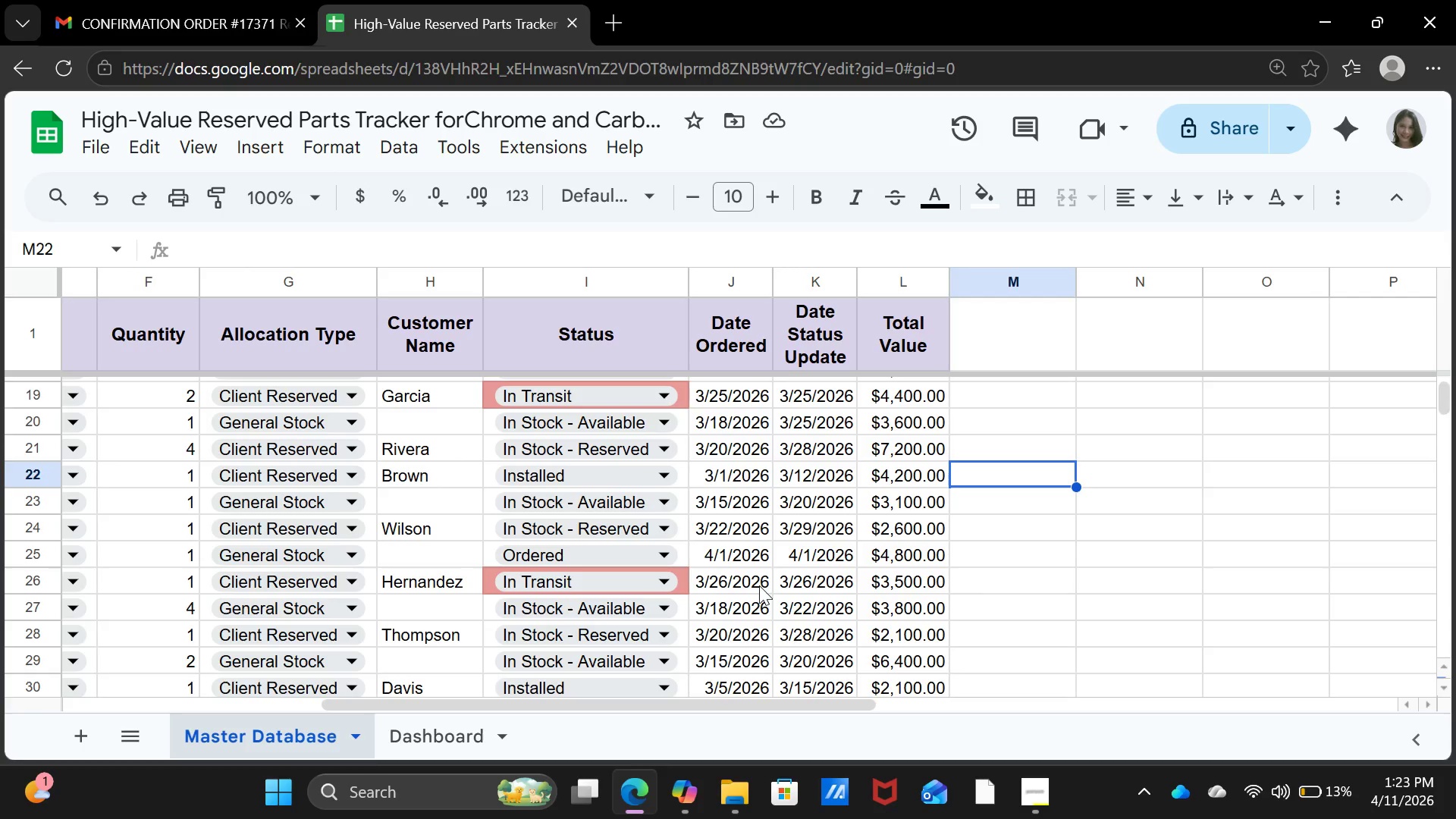 
scroll: coordinate [764, 571], scroll_direction: down, amount: 1.0
 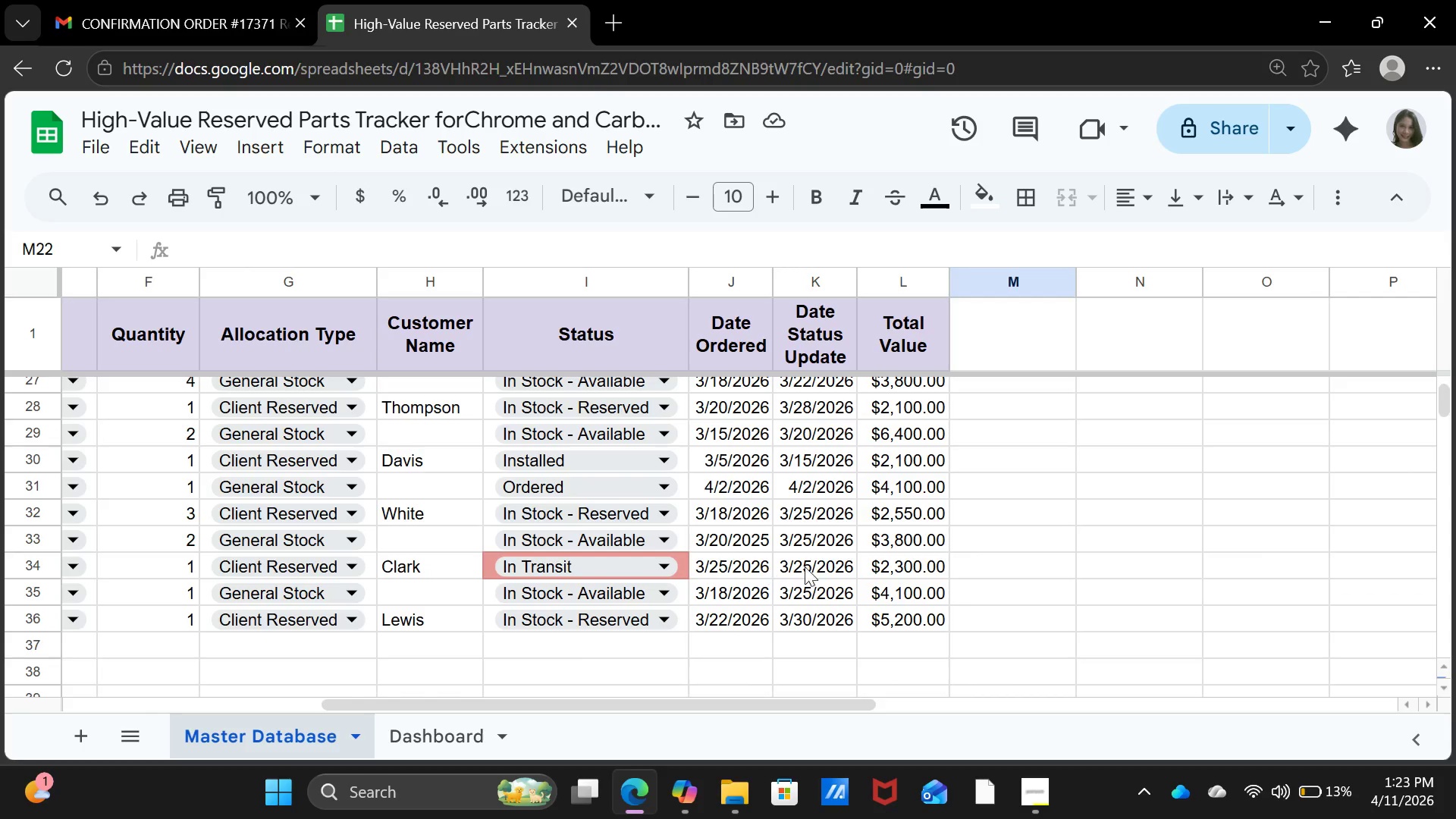 
left_click([1177, 492])
 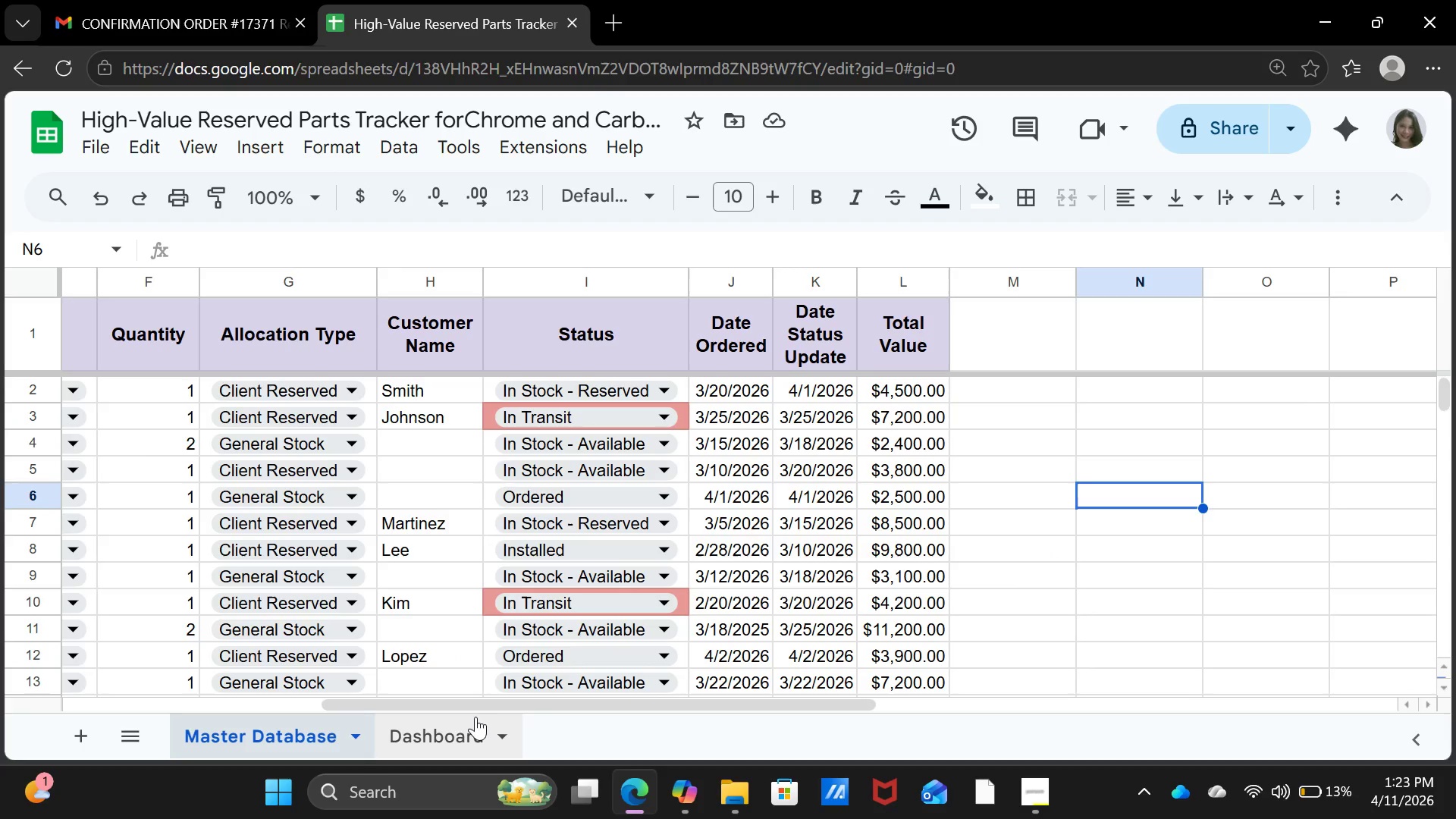 
scroll: coordinate [1050, 548], scroll_direction: up, amount: 14.0
 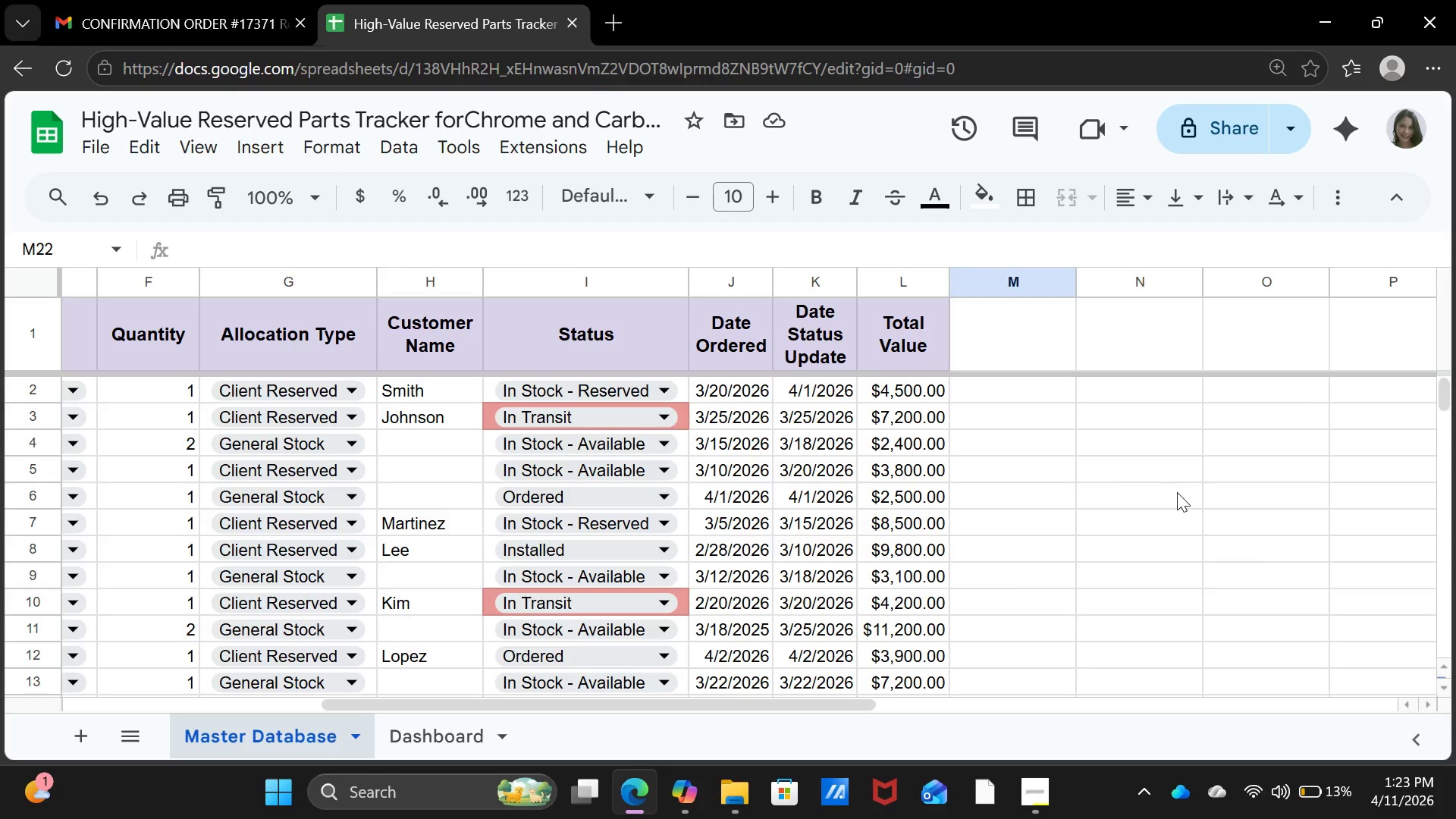 
left_click([454, 736])
 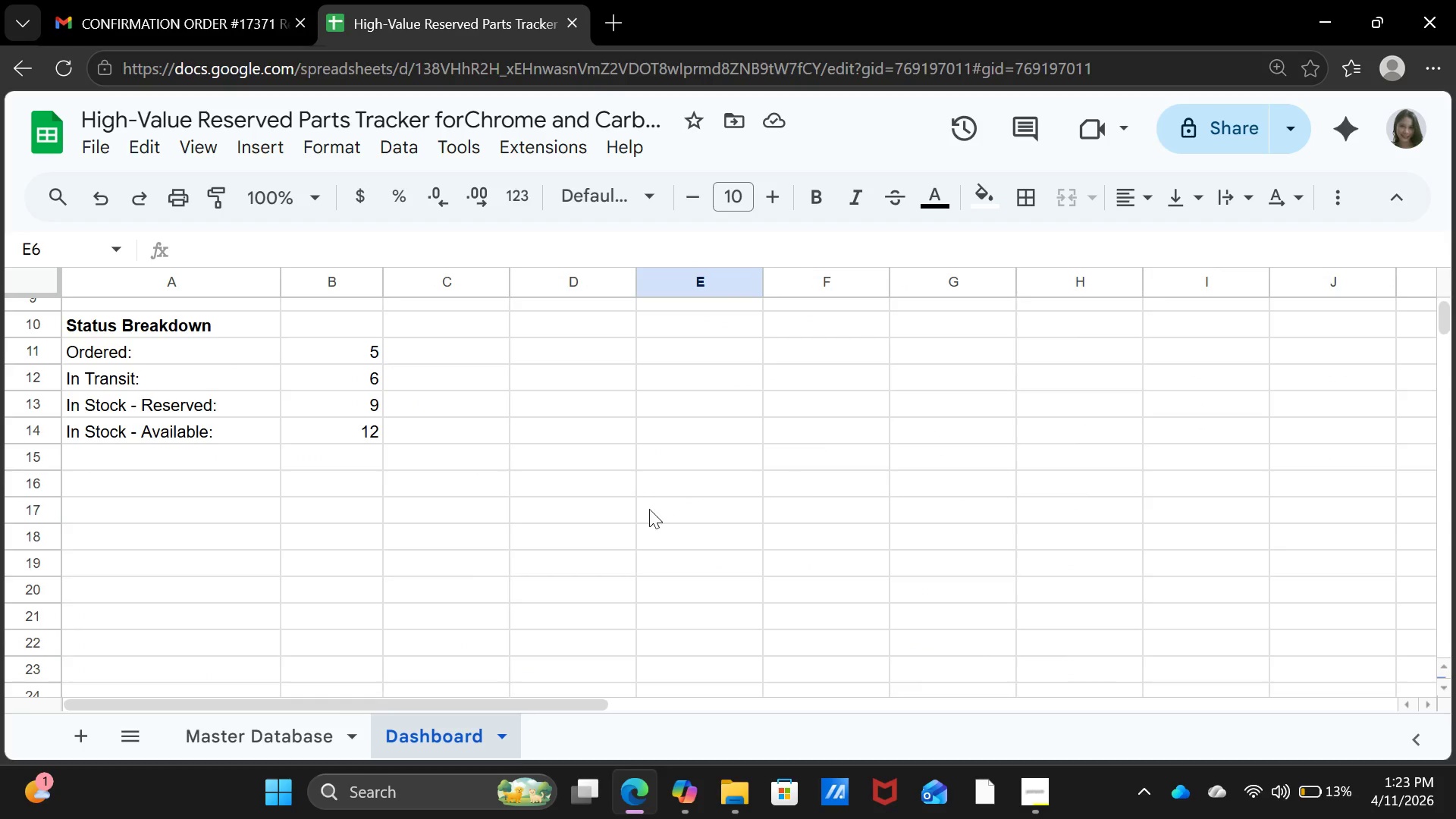 
scroll: coordinate [573, 571], scroll_direction: up, amount: 8.0
 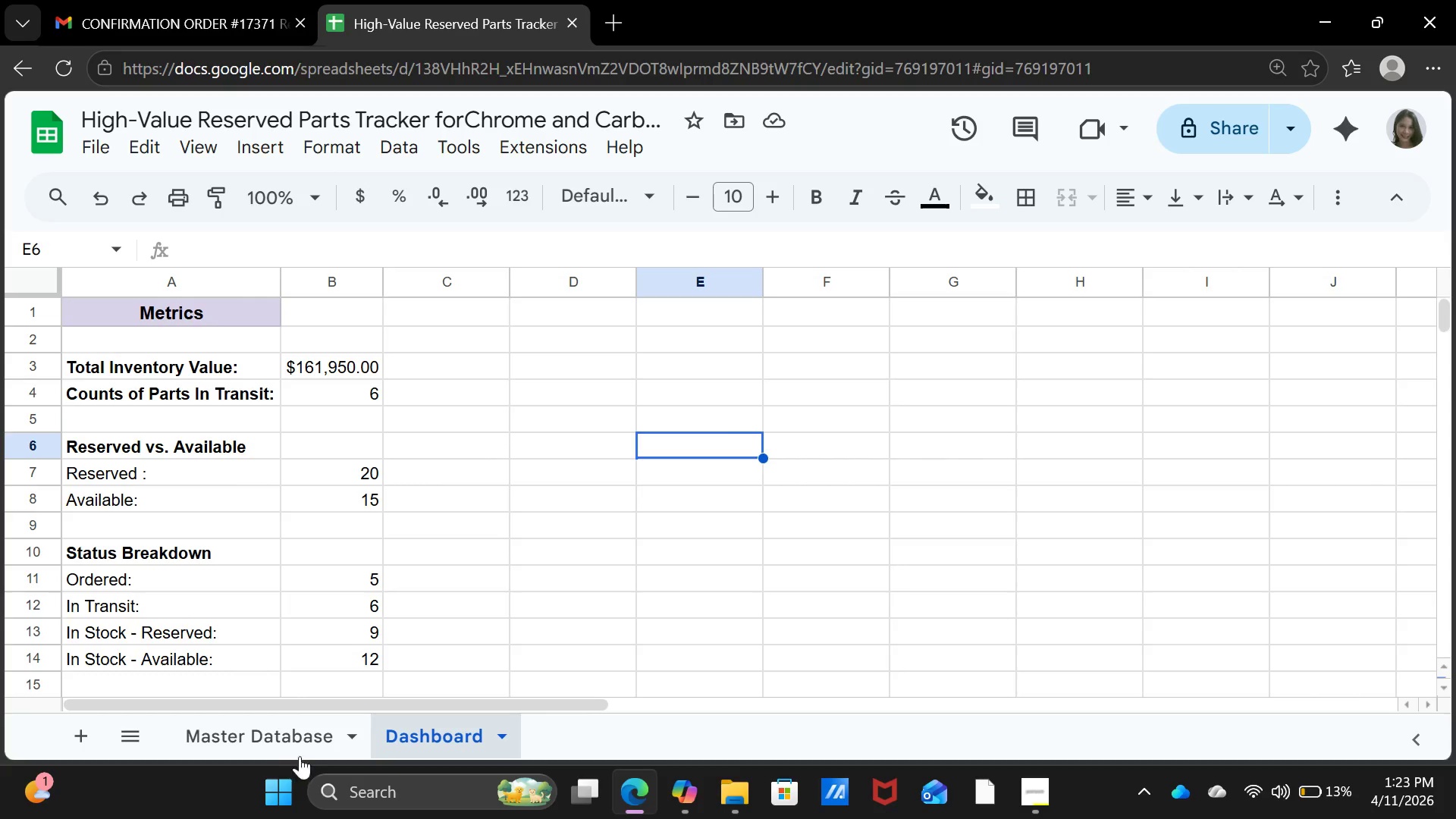 
left_click([301, 737])
 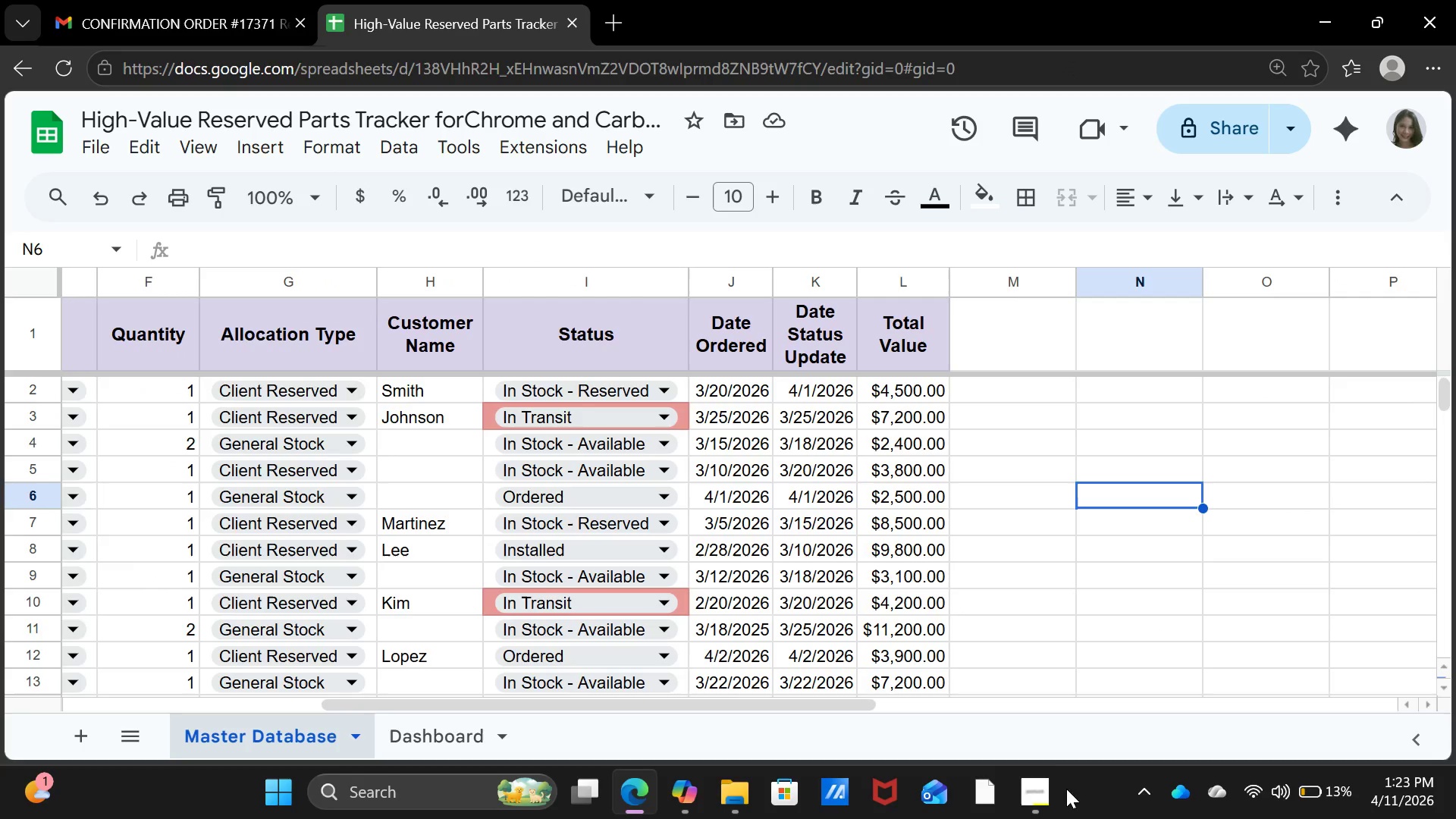 
left_click([1031, 794])